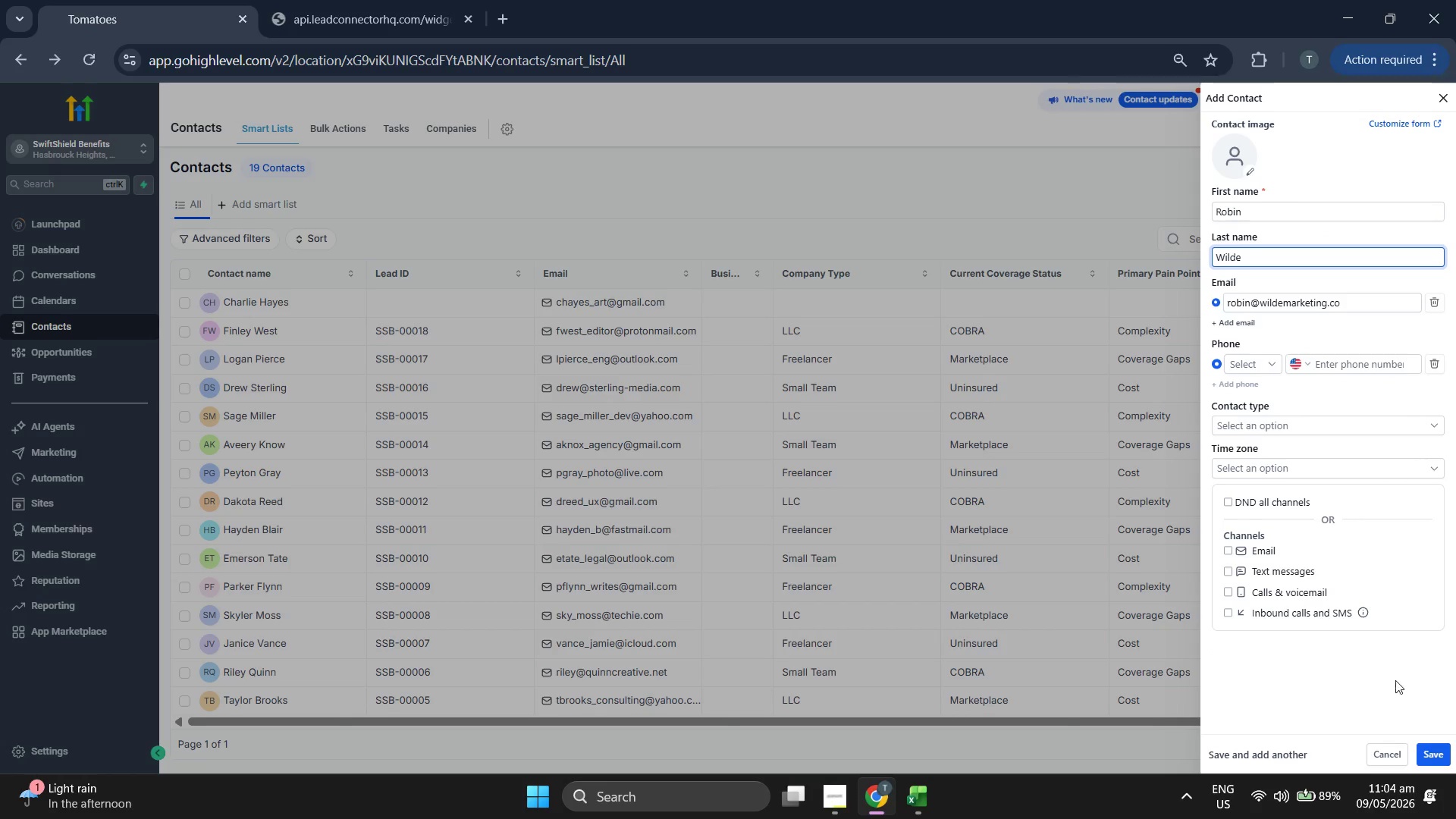 
left_click([1442, 754])
 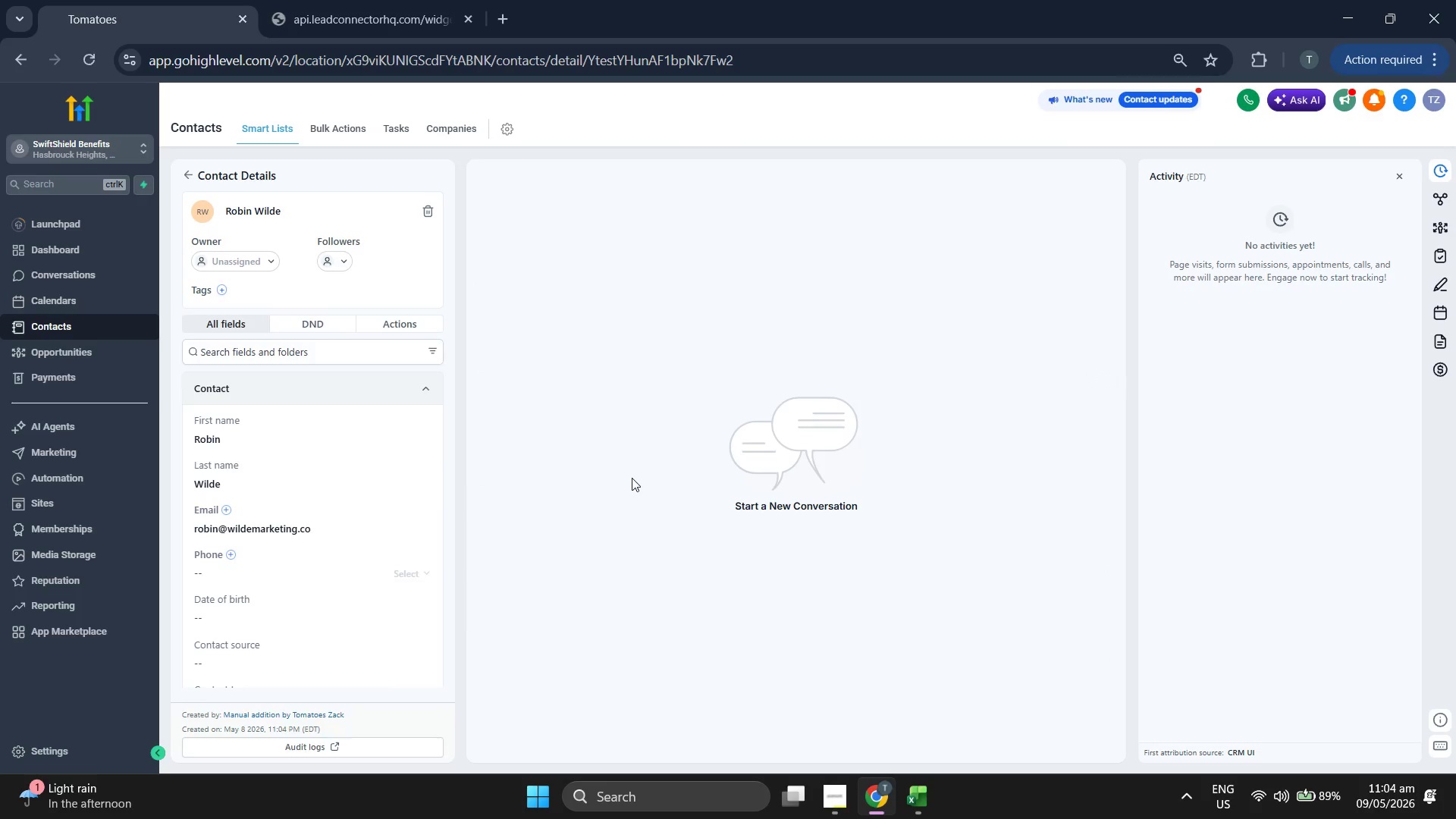 
scroll: coordinate [384, 486], scroll_direction: down, amount: 4.0
 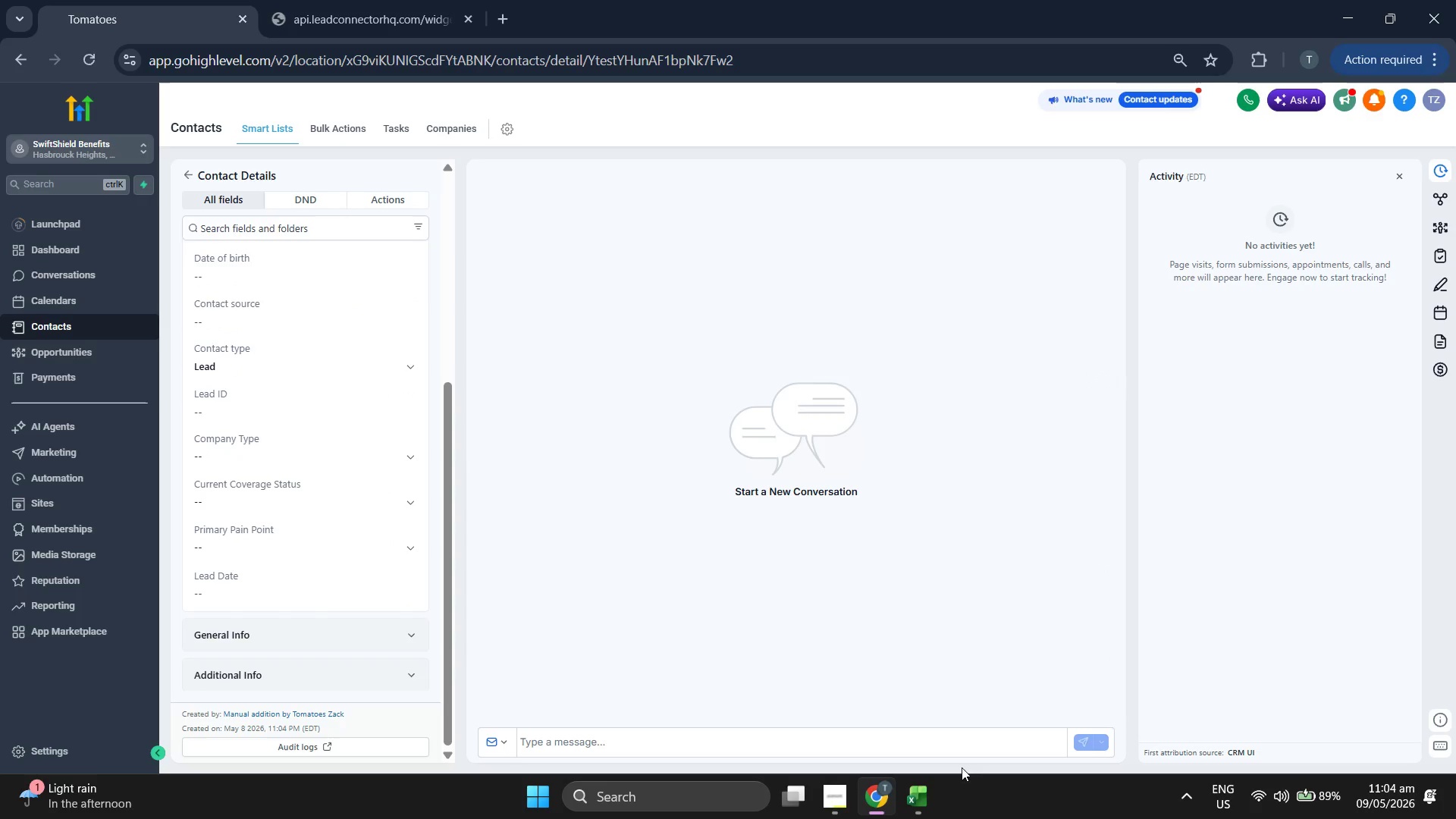 
left_click([927, 800])
 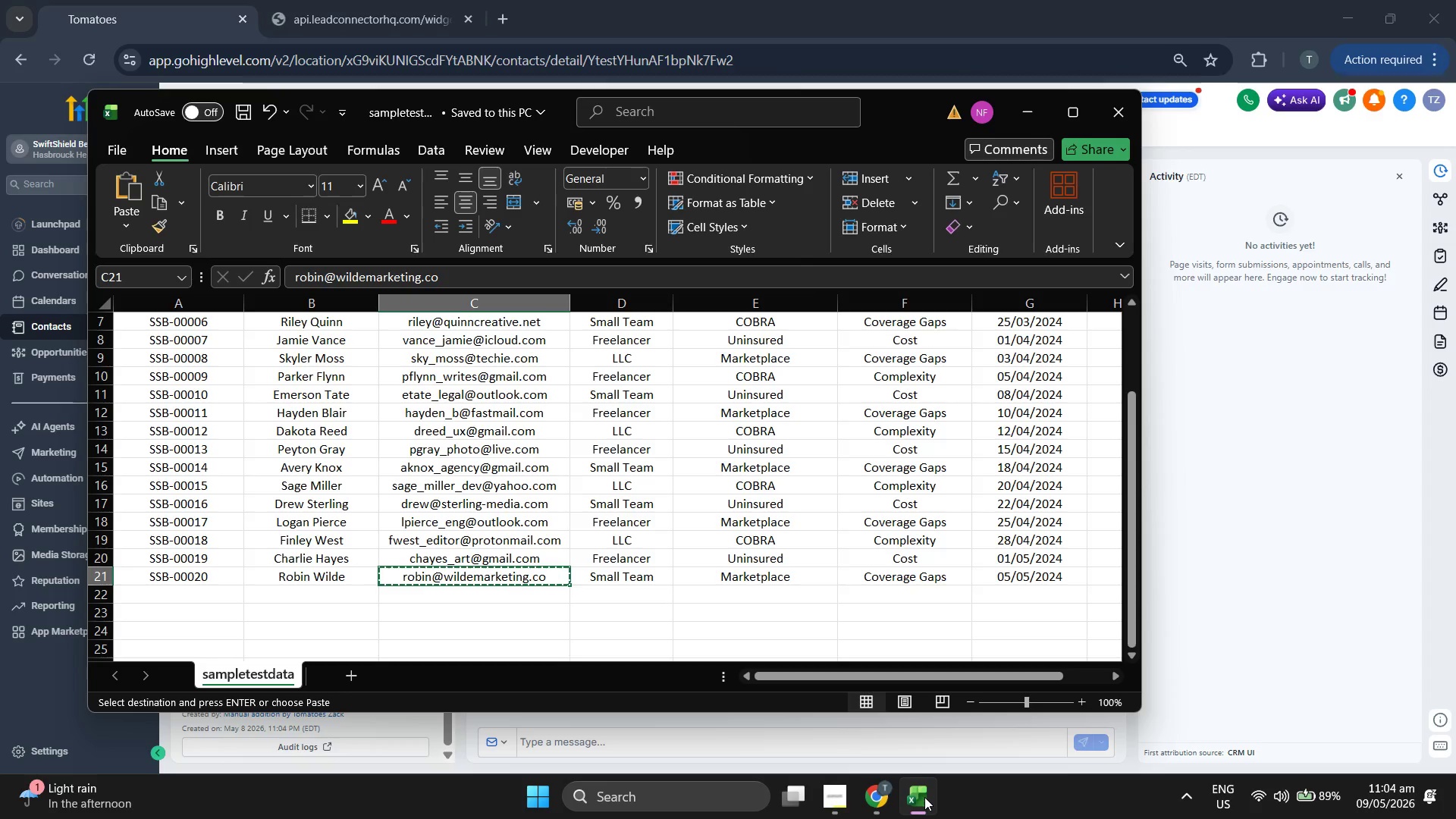 
key(ArrowLeft)
 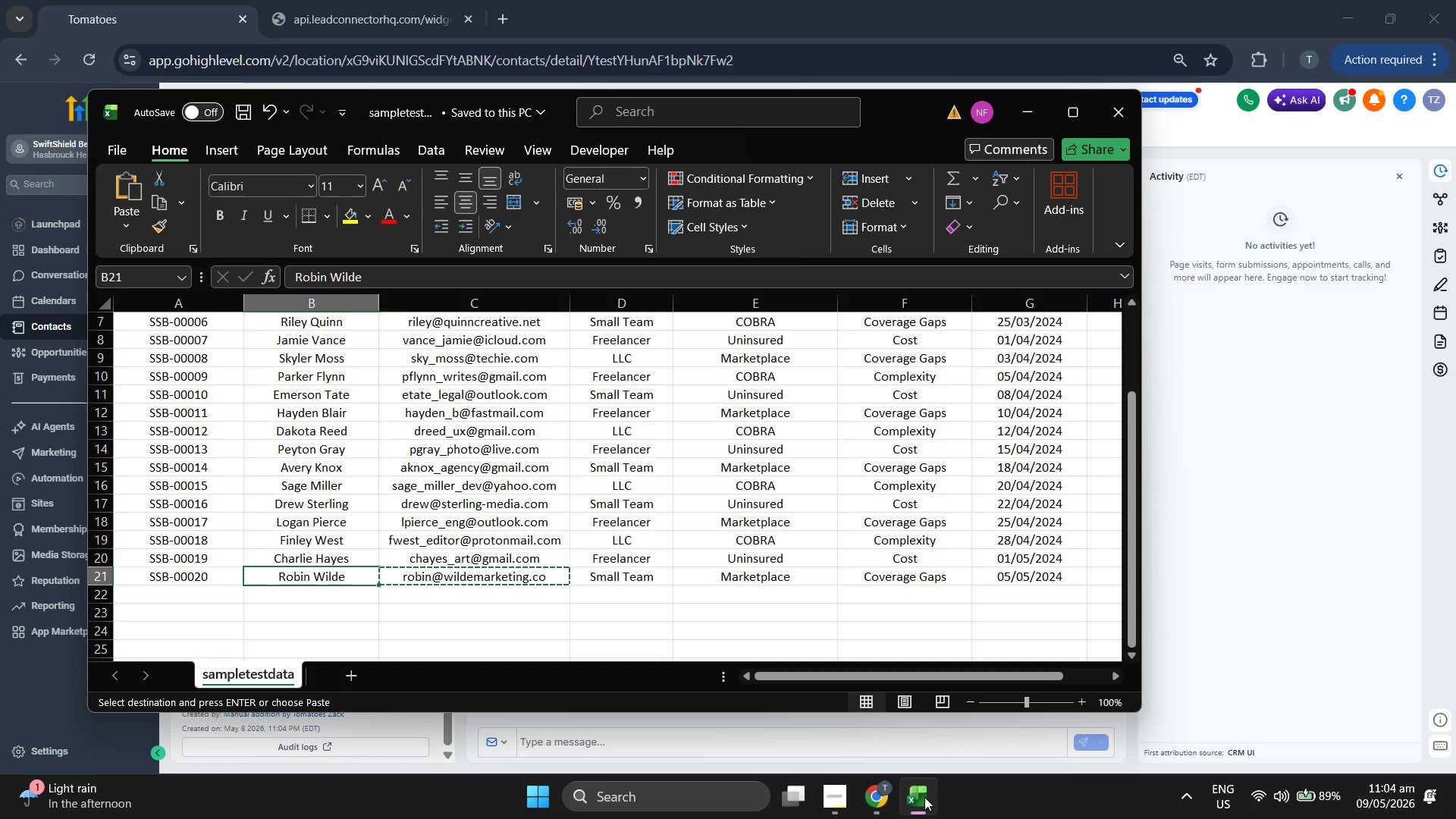 
key(ArrowLeft)
 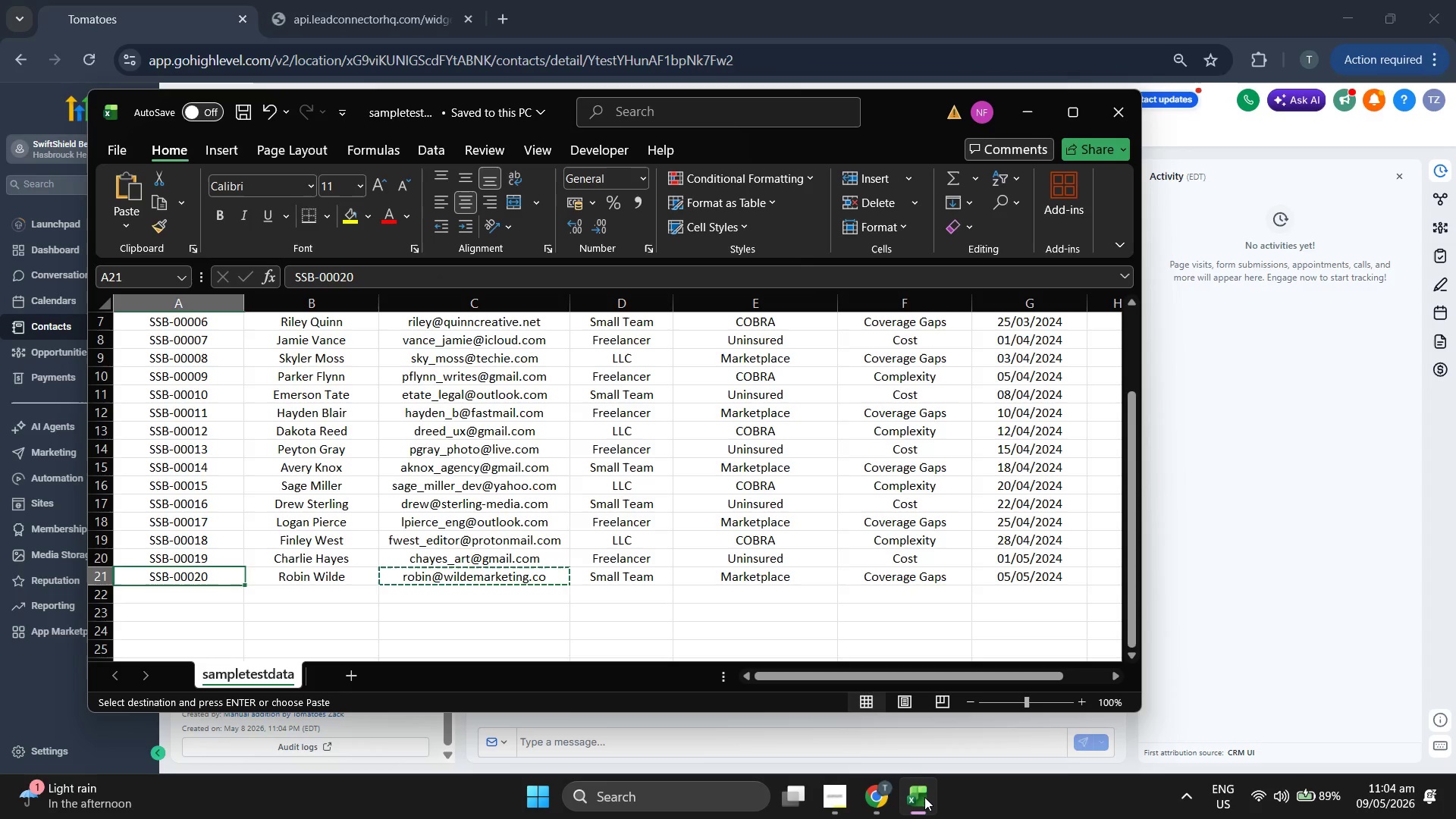 
key(ArrowLeft)
 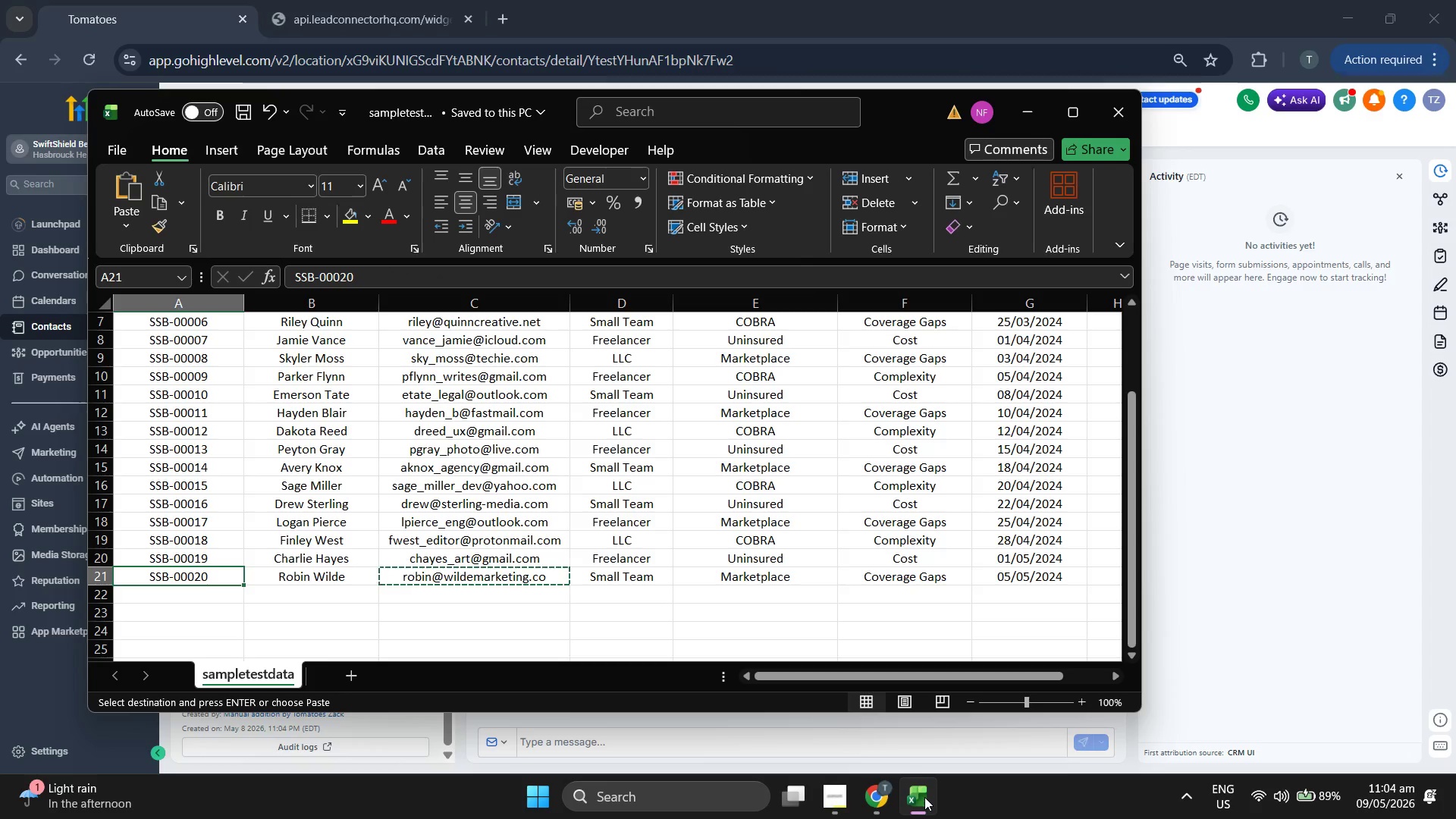 
key(Control+C)
 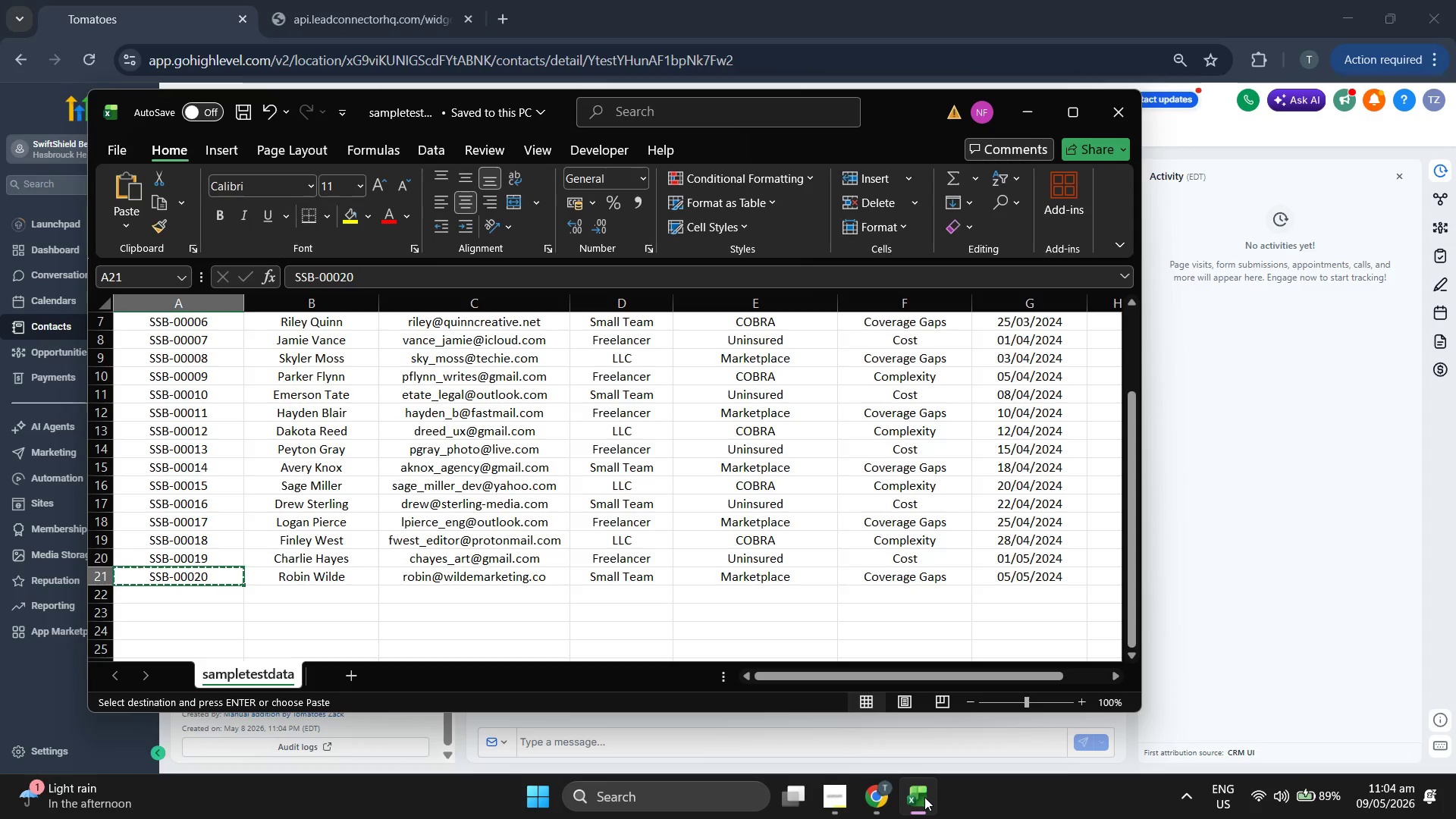 
key(ArrowRight)
 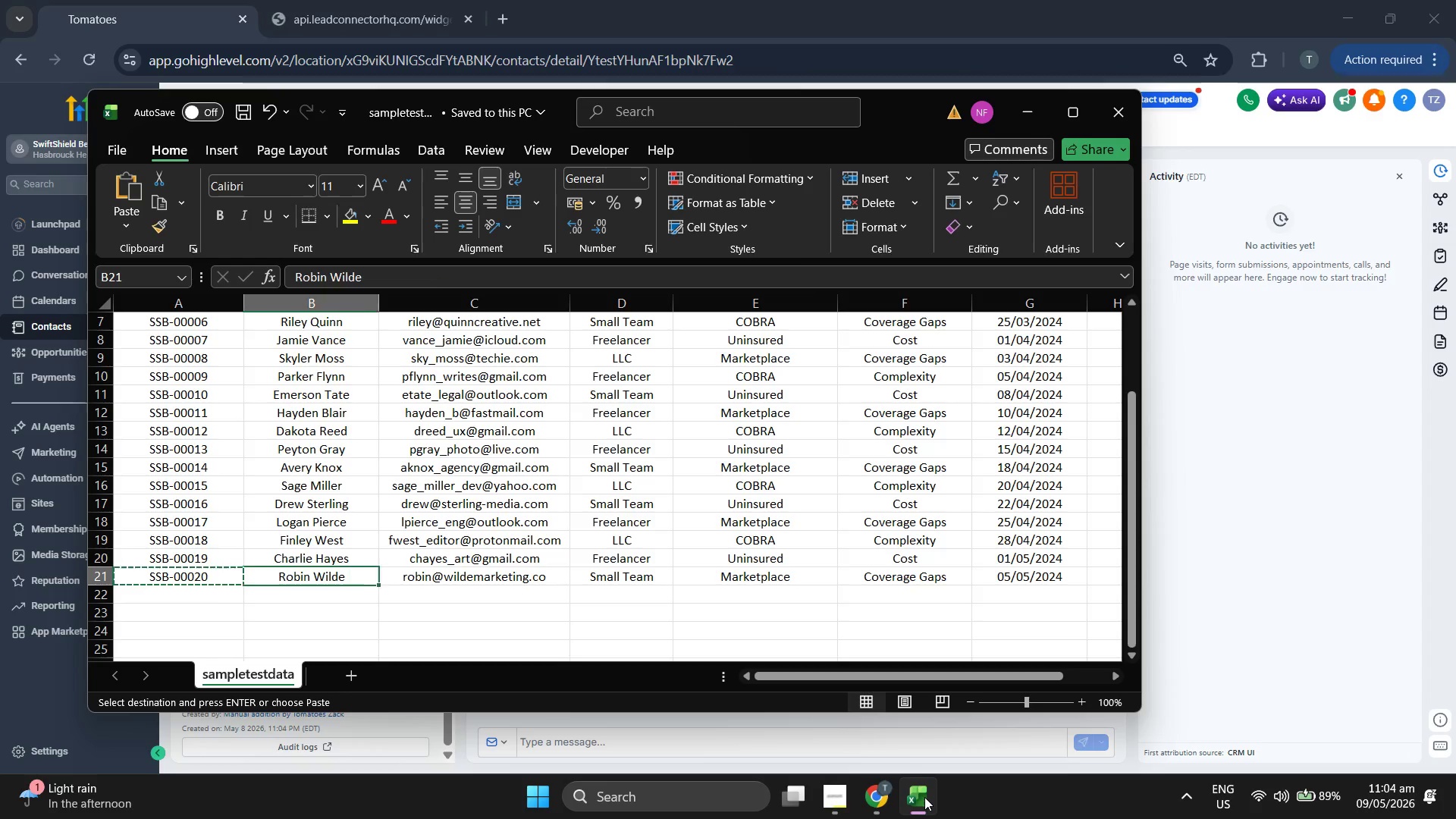 
key(ArrowRight)
 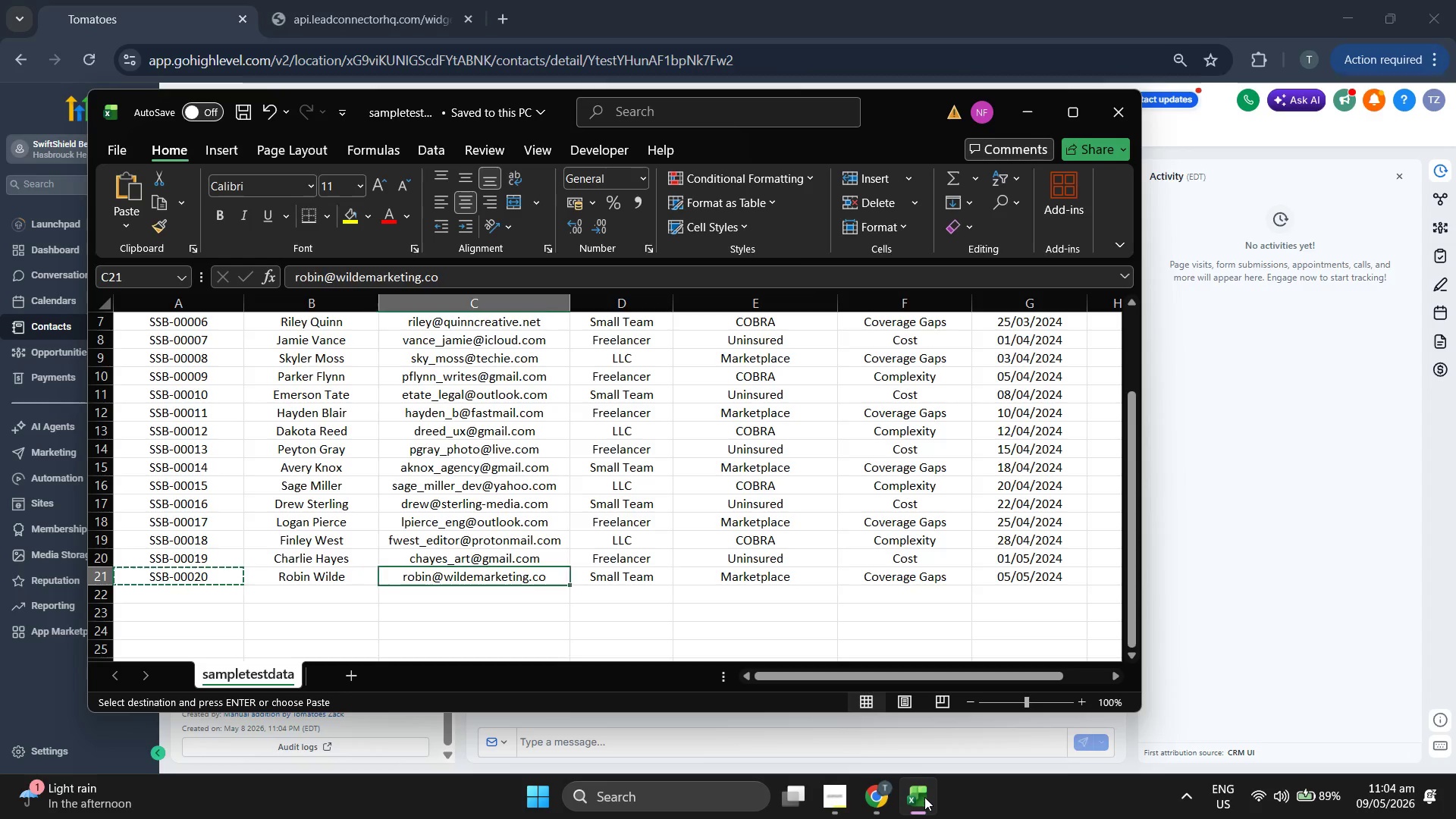 
key(ArrowRight)
 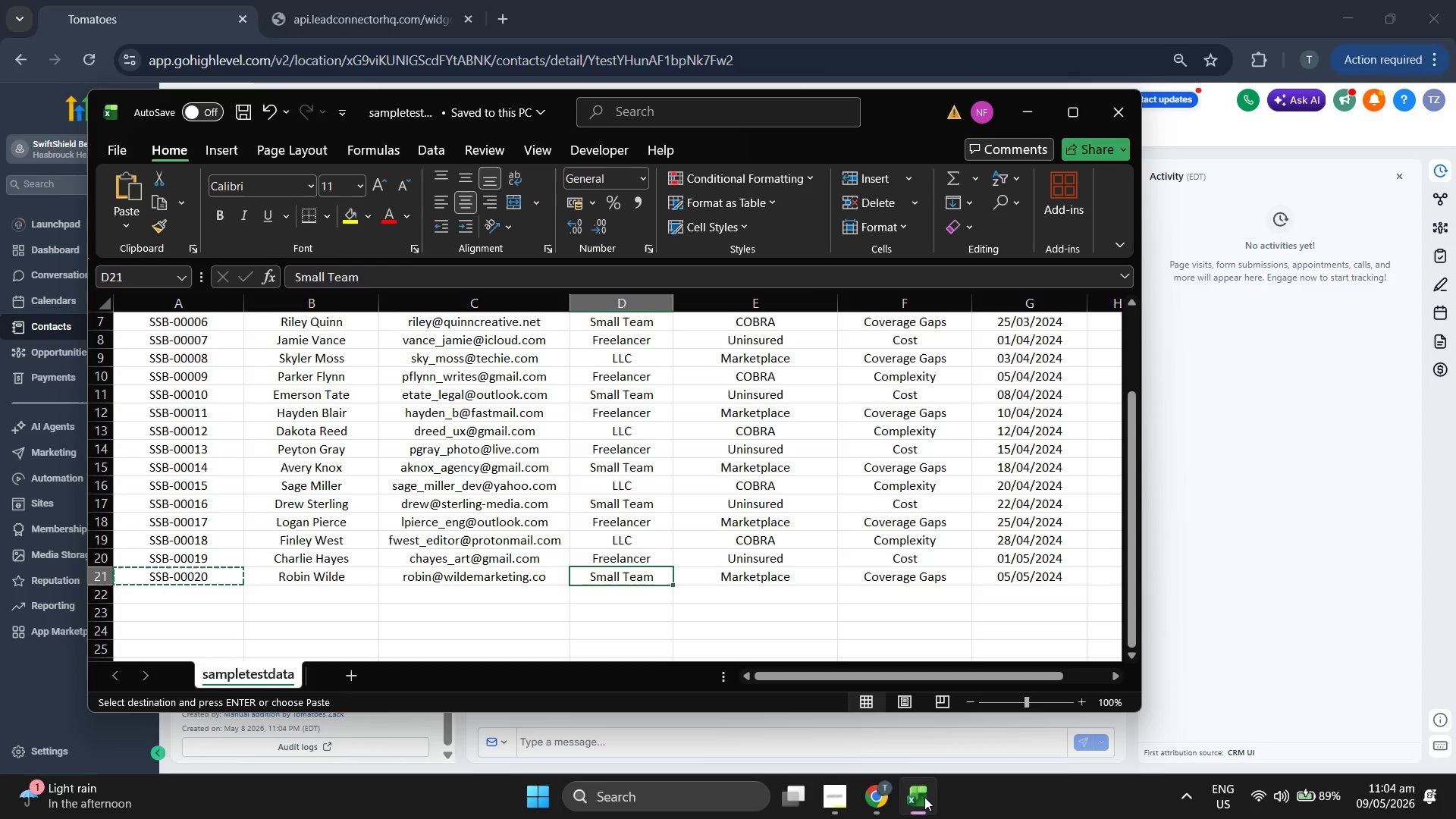 
key(ArrowRight)
 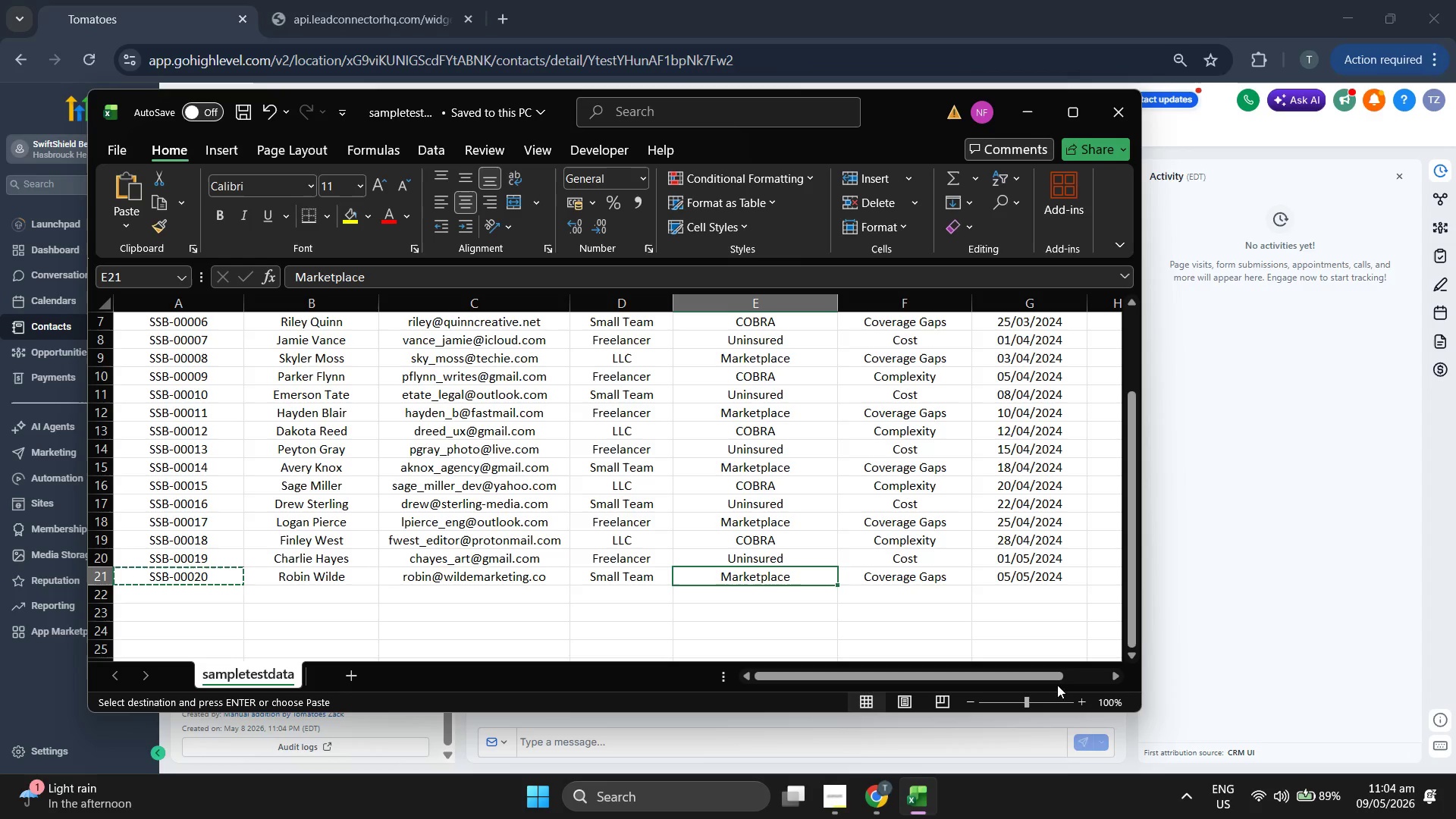 
left_click([1266, 564])
 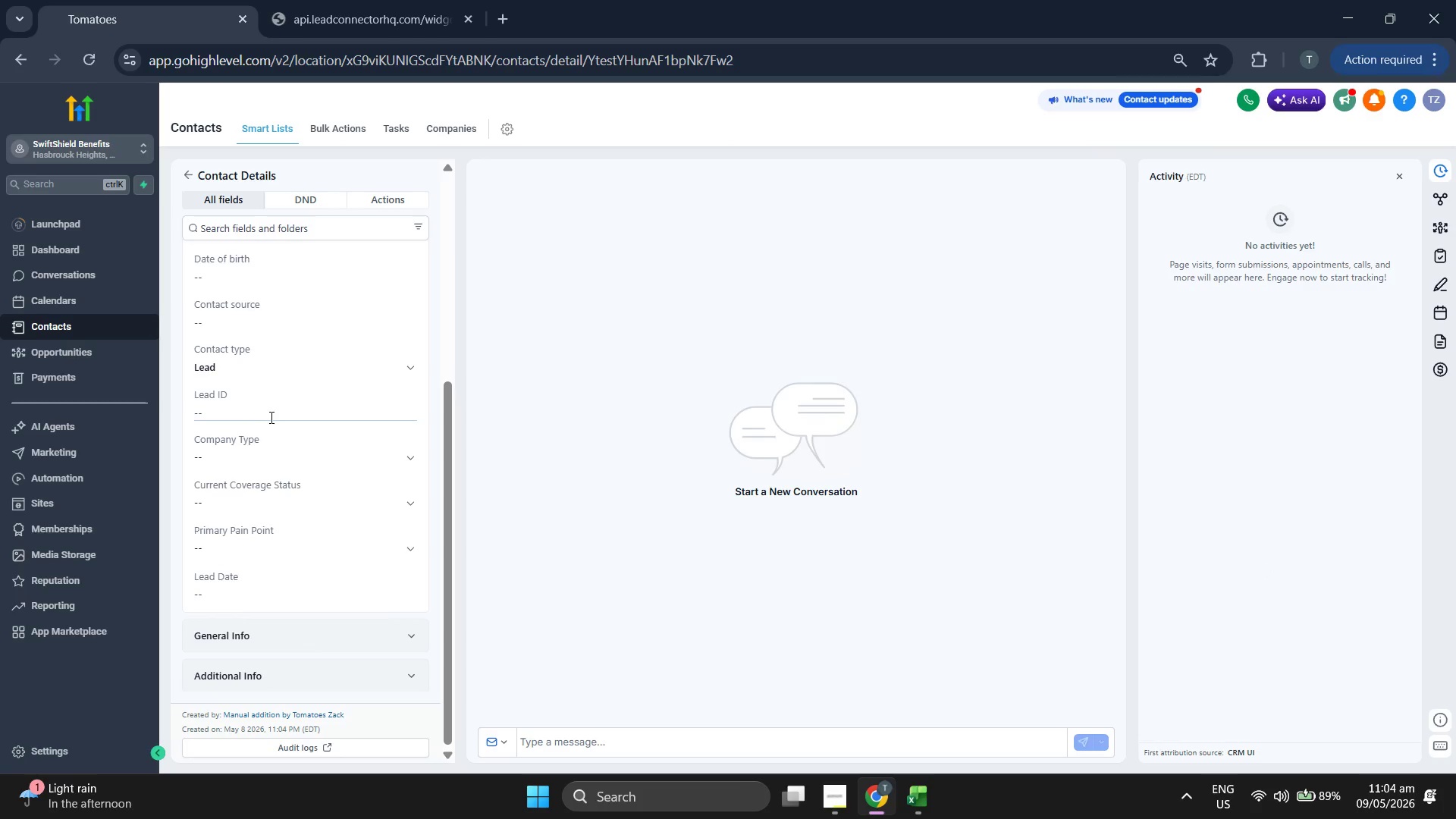 
left_click([256, 445])
 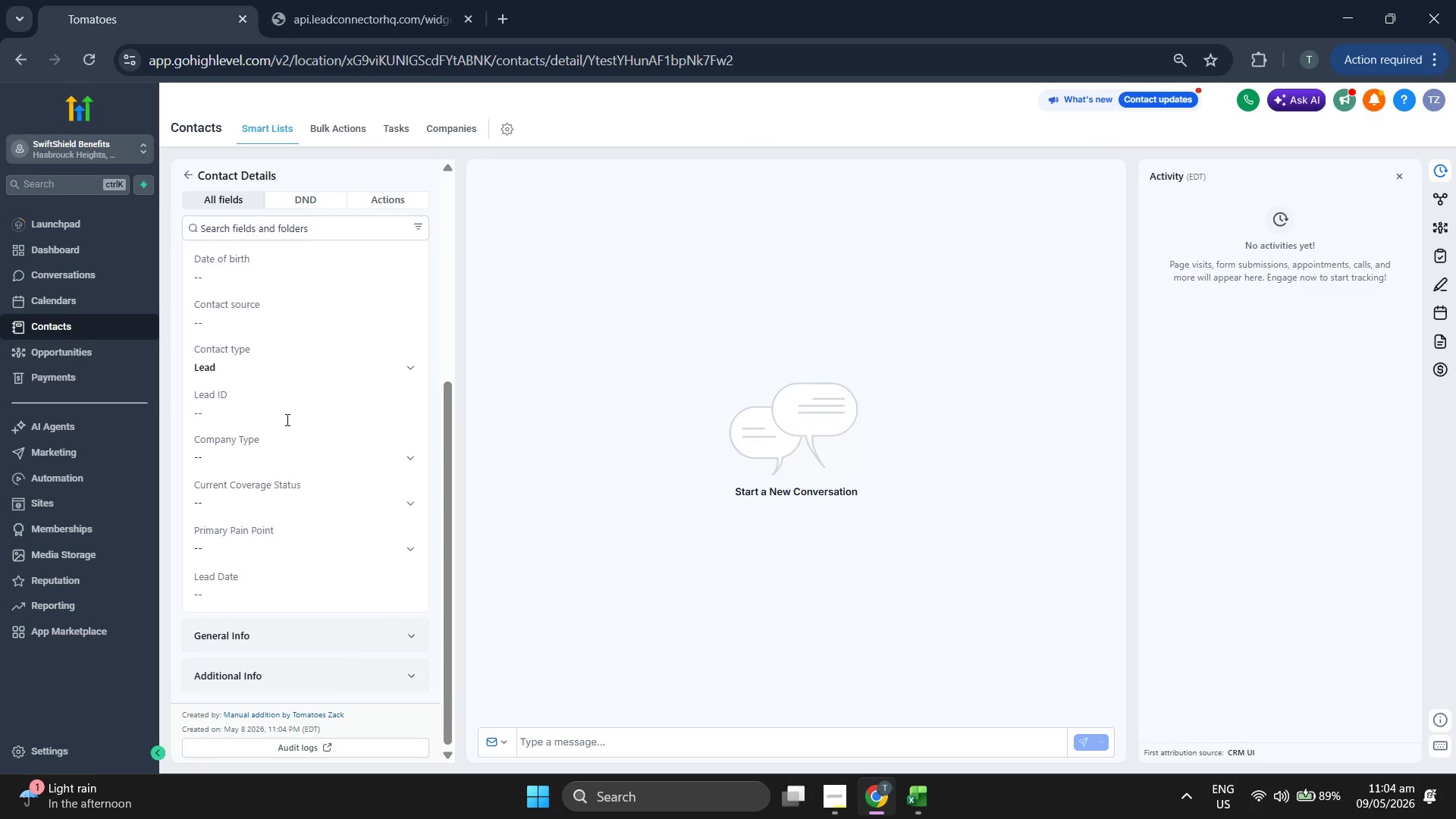 
key(Control+ControlLeft)
 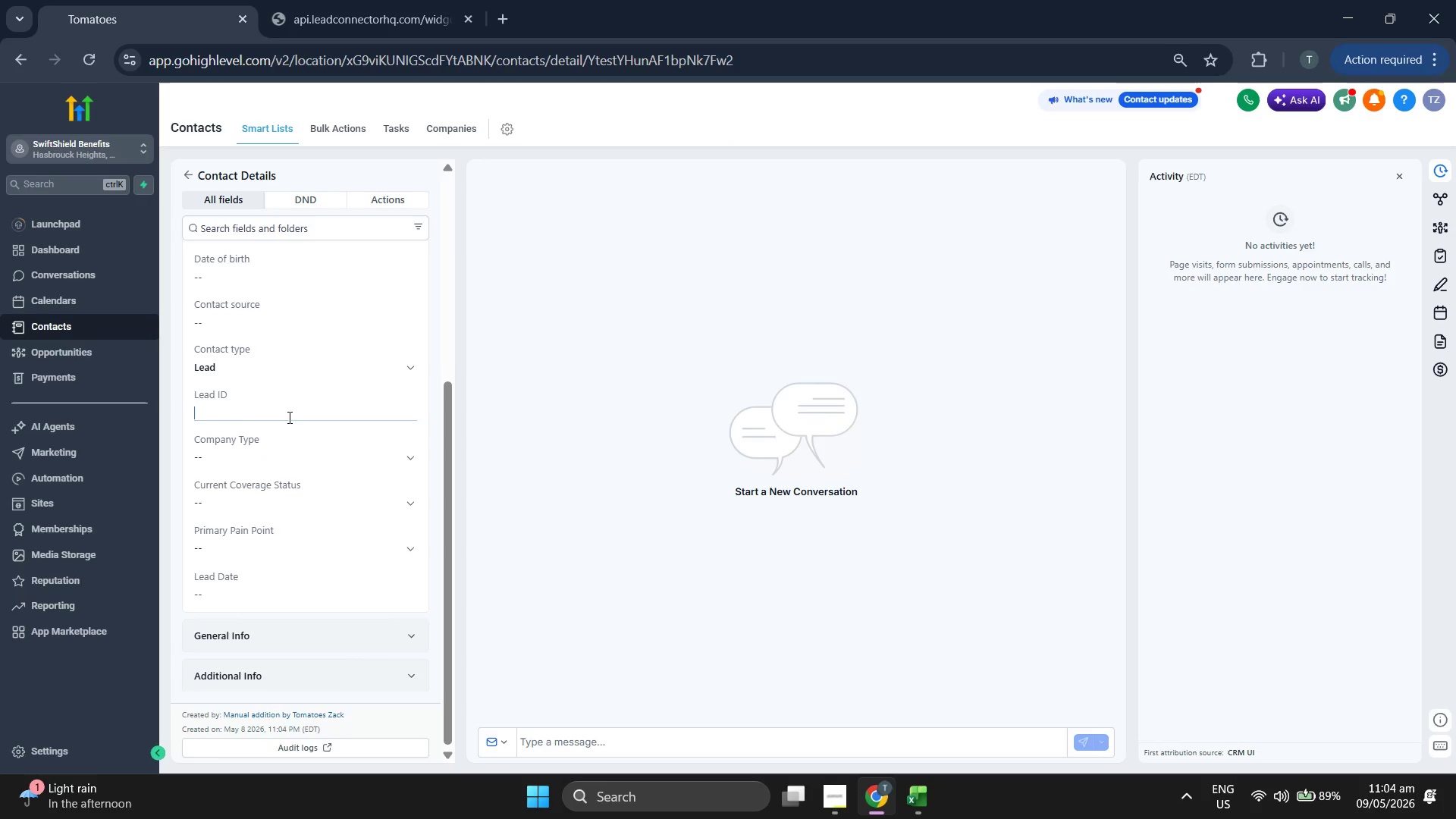 
key(Control+V)
 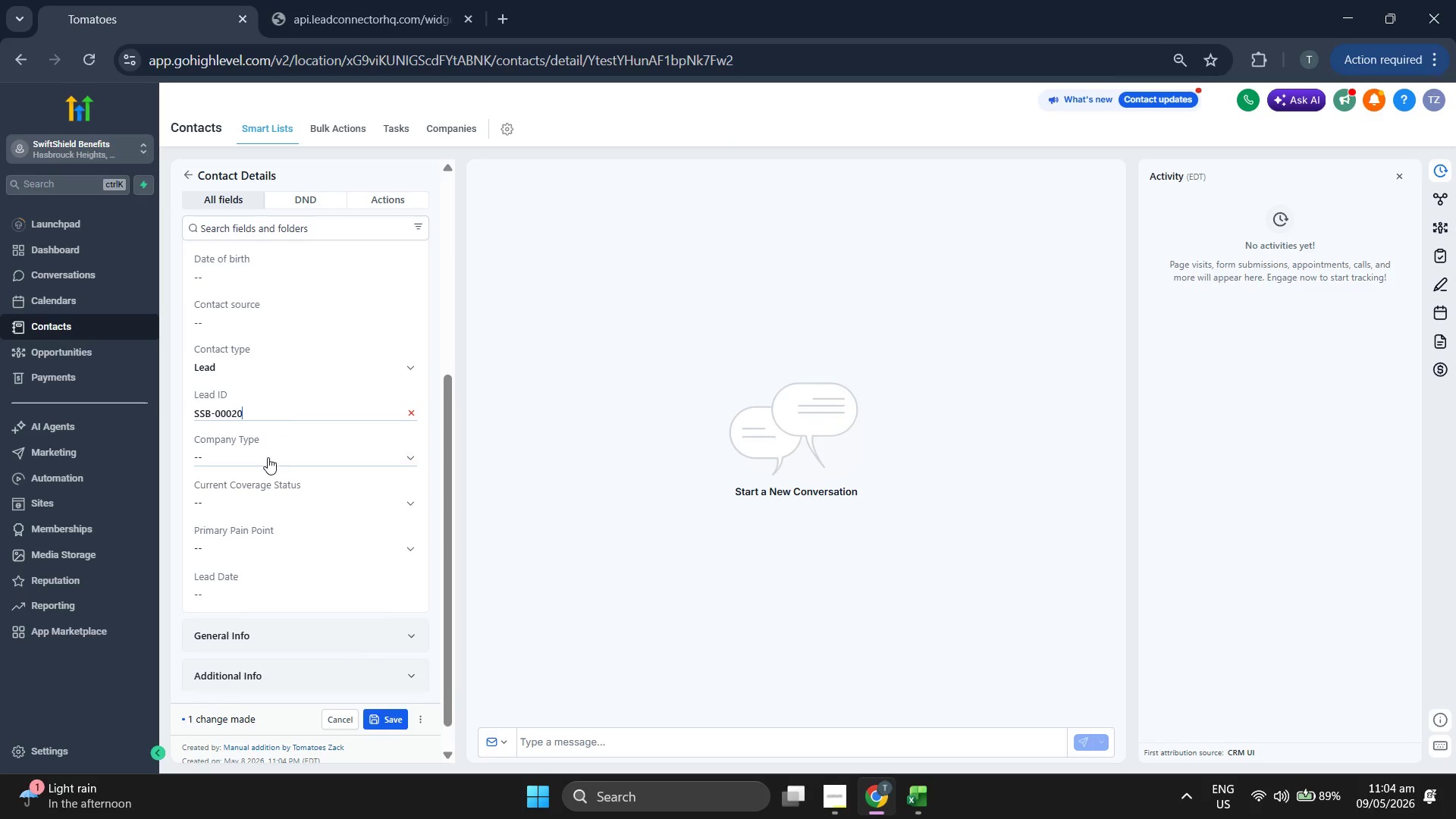 
left_click([268, 457])
 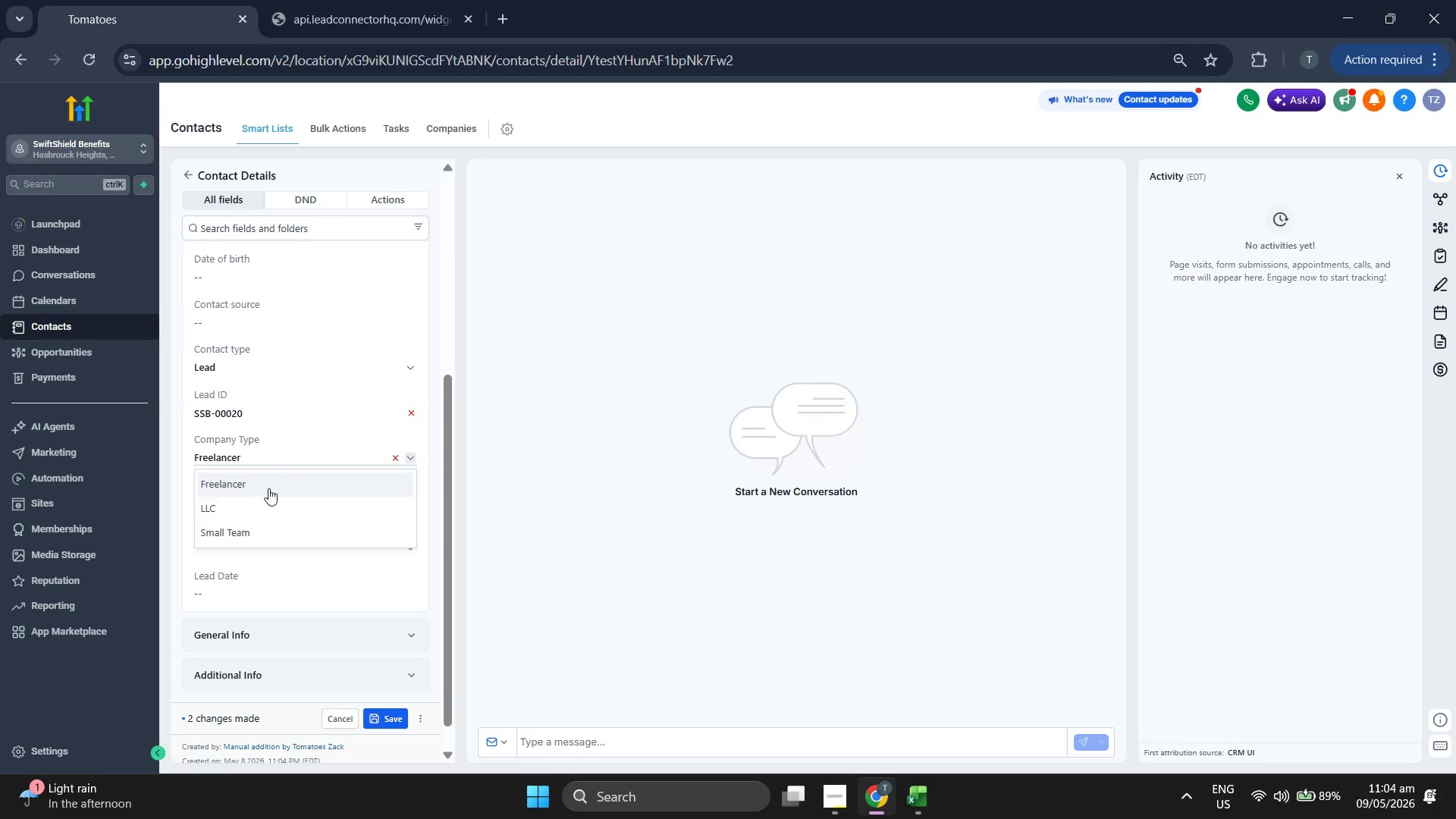 
double_click([265, 500])
 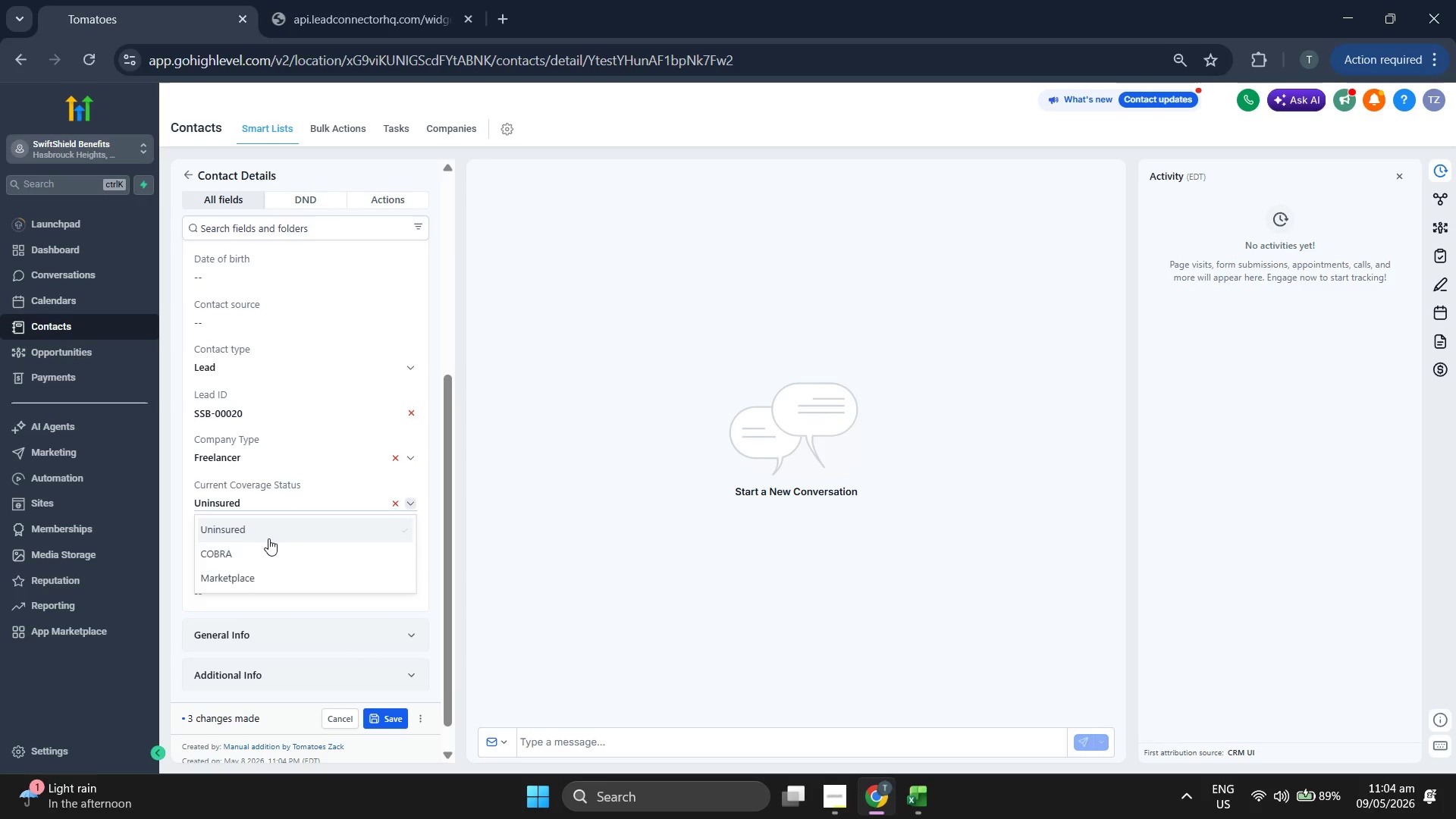 
left_click([276, 537])
 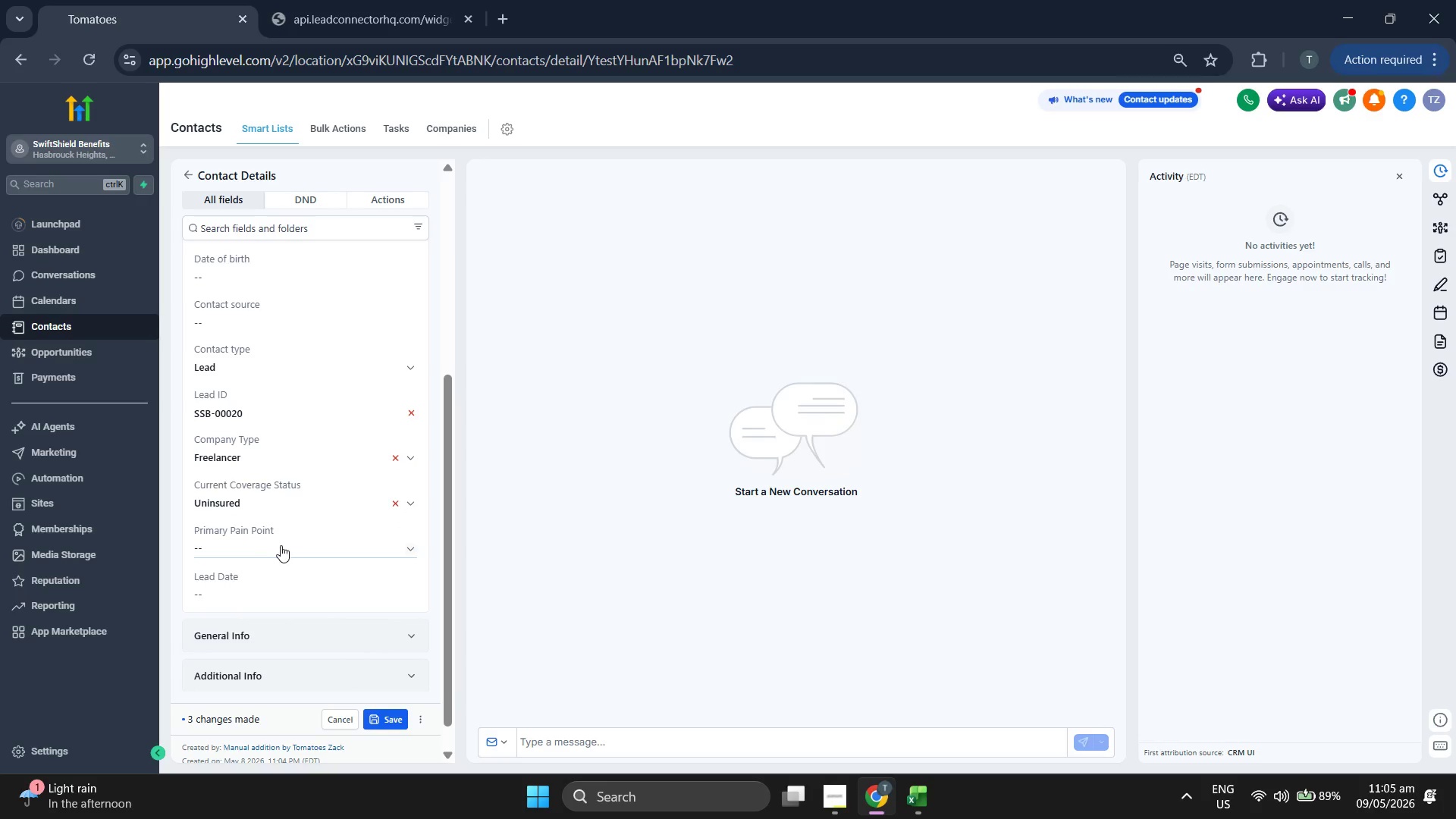 
left_click([282, 540])
 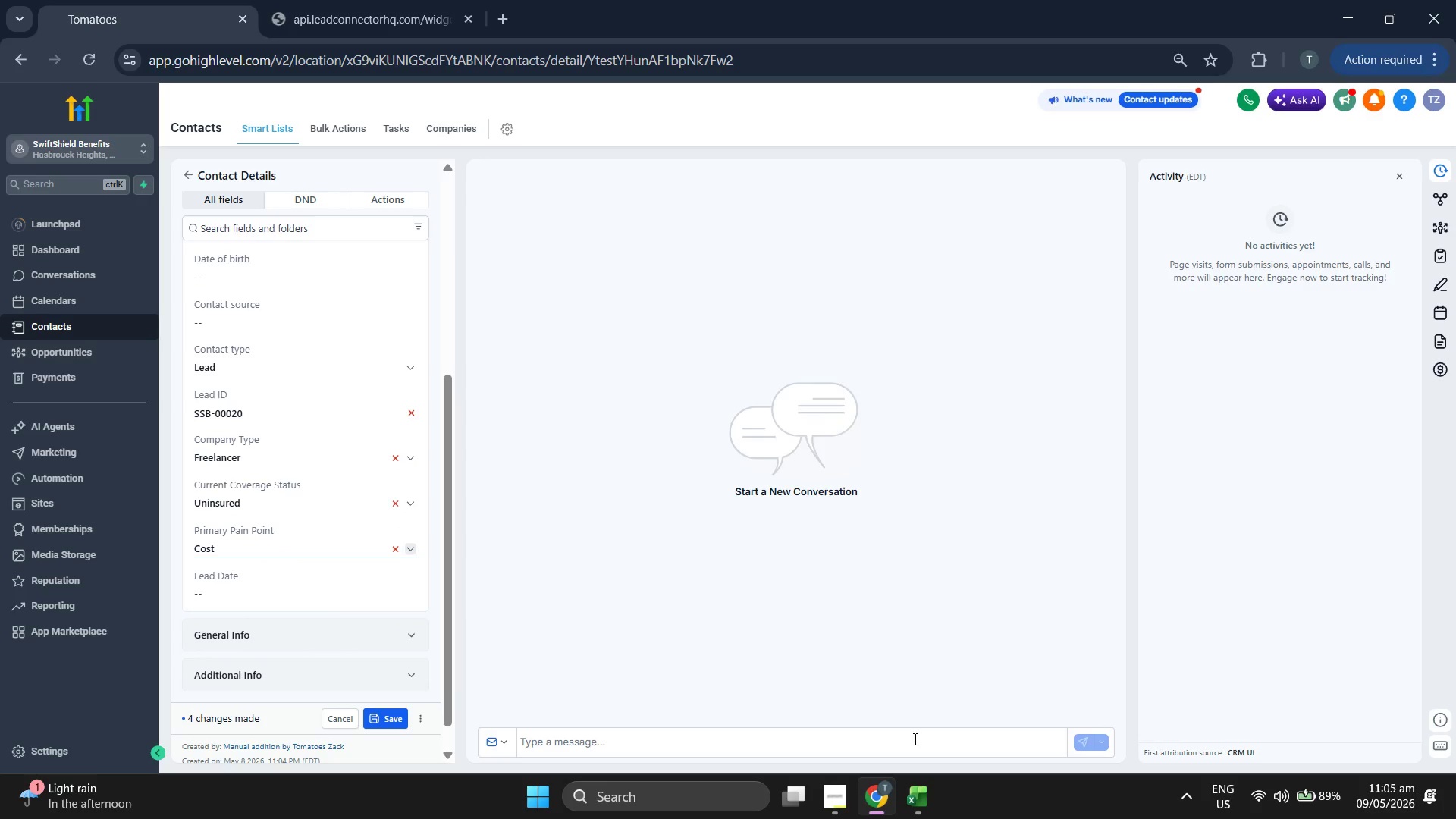 
left_click([933, 785])
 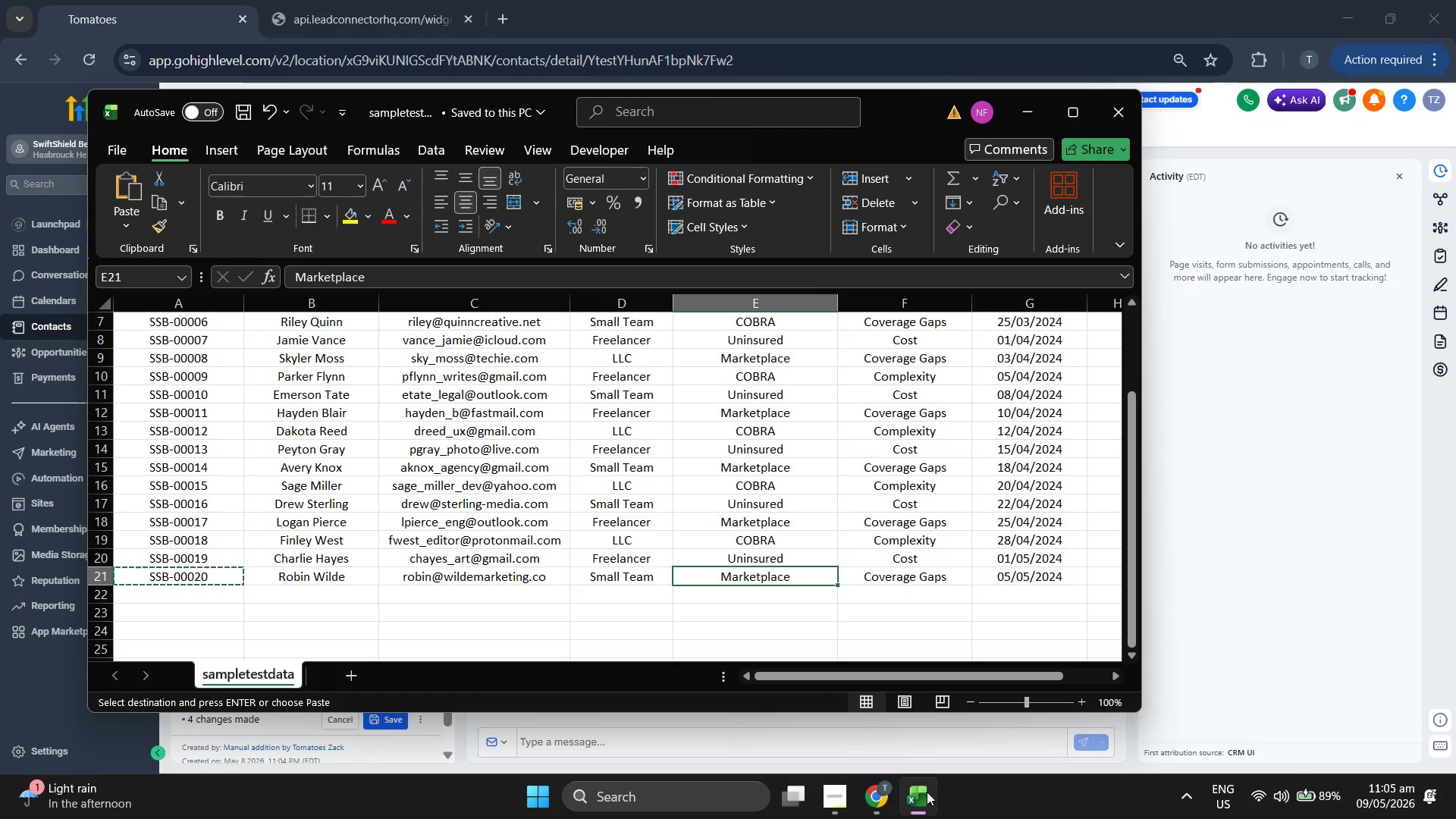 
left_click([927, 792])
 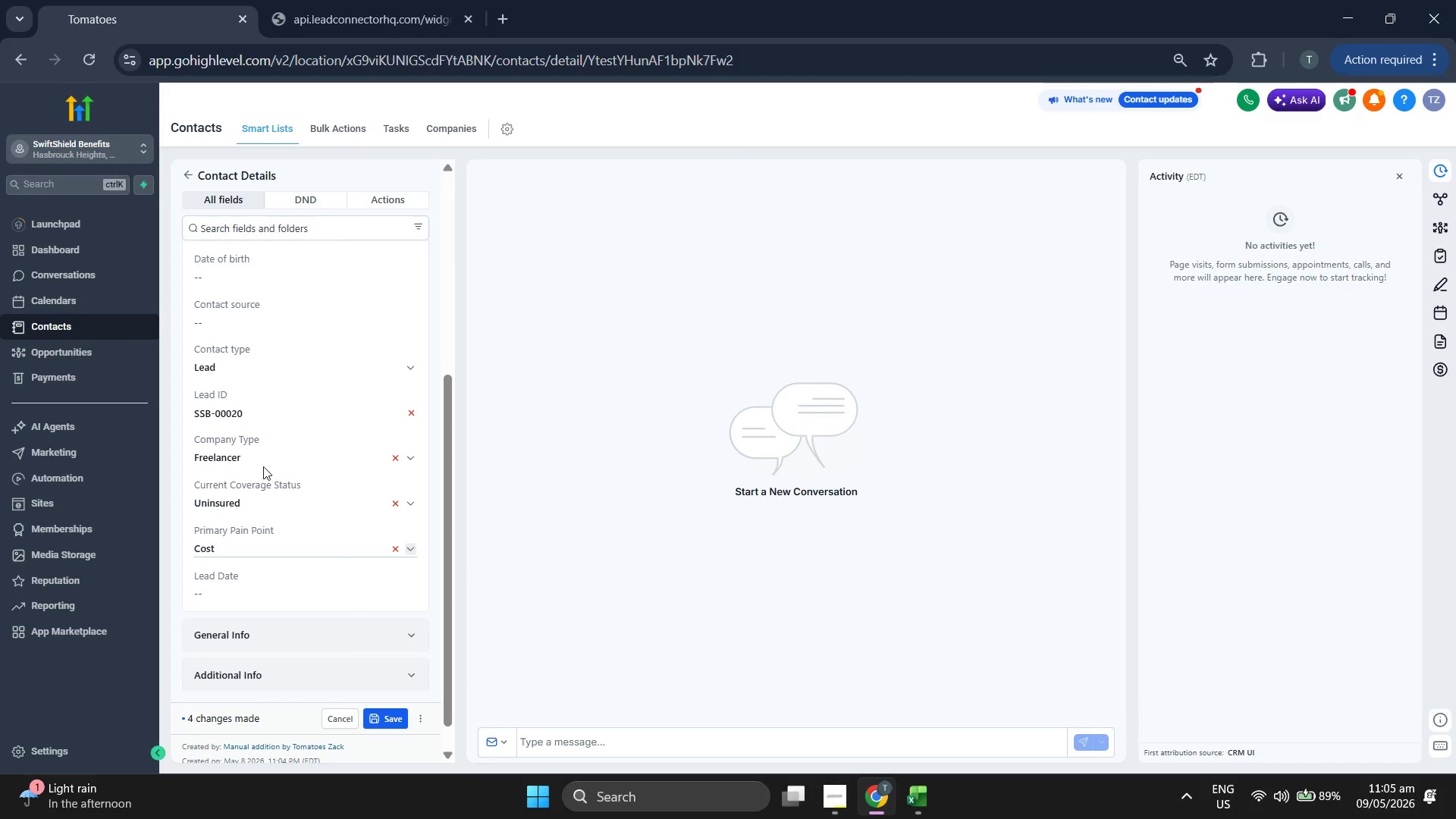 
left_click([266, 457])
 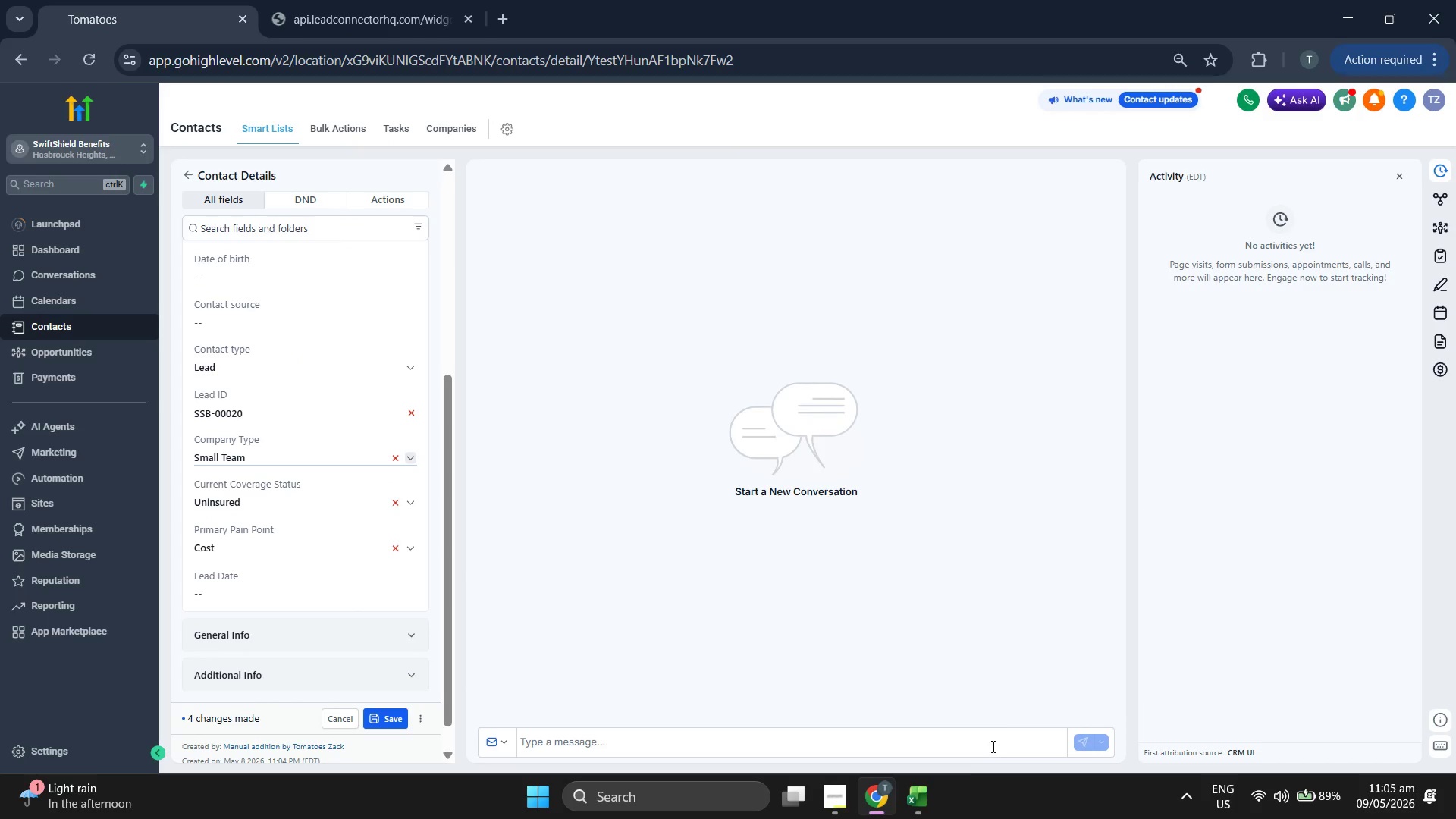 
left_click([921, 797])
 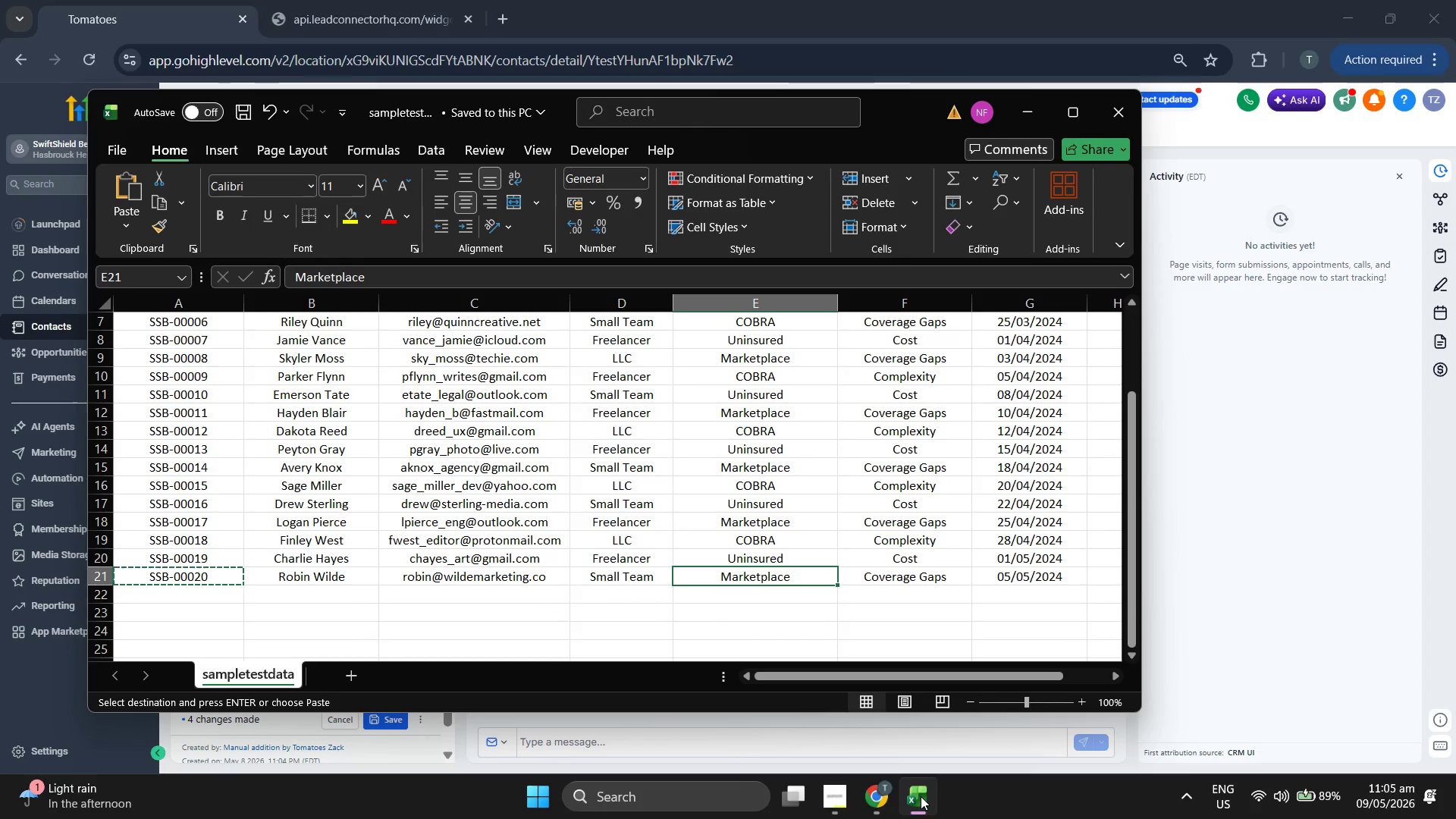 
left_click([921, 797])
 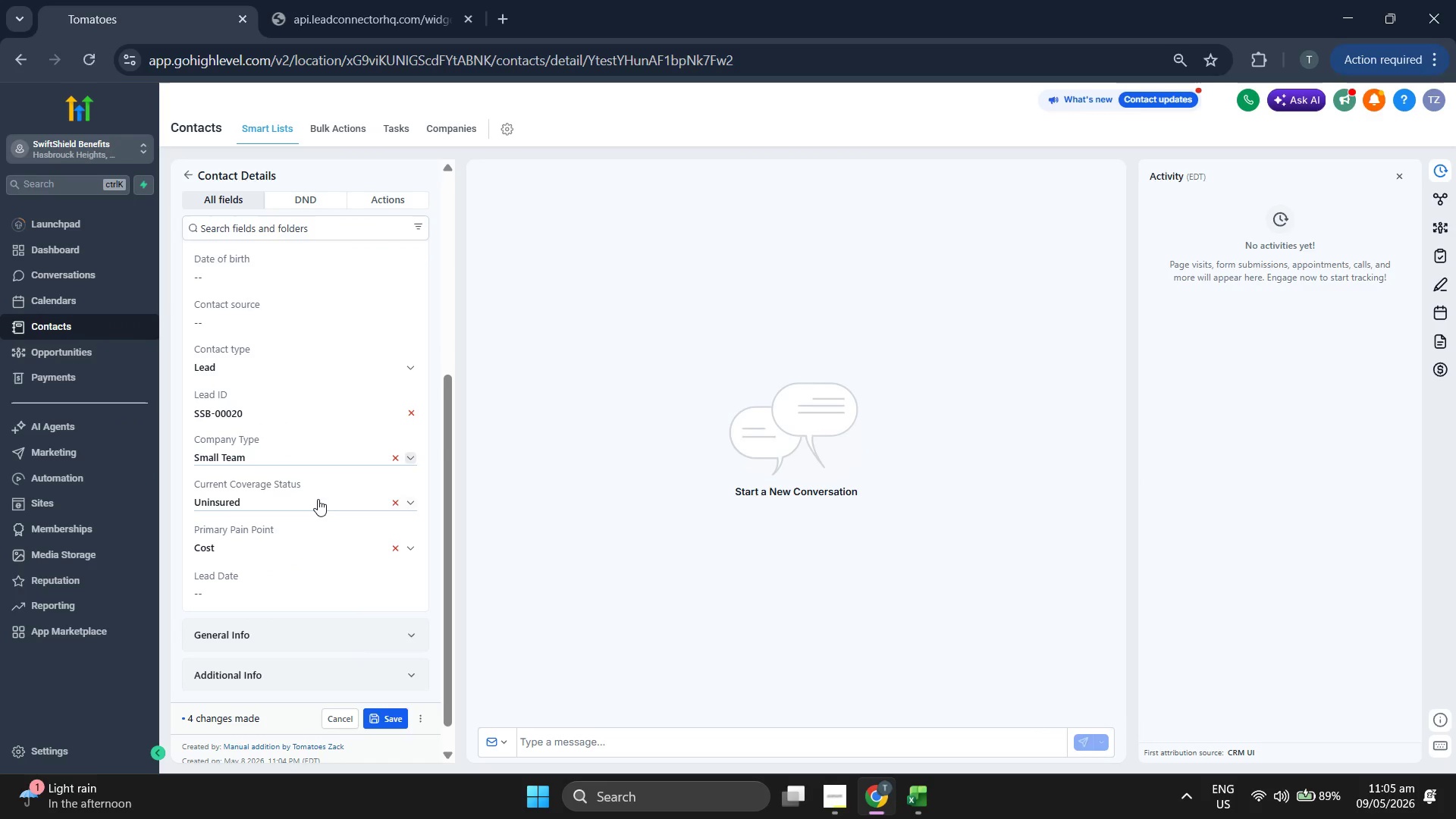 
left_click([318, 502])
 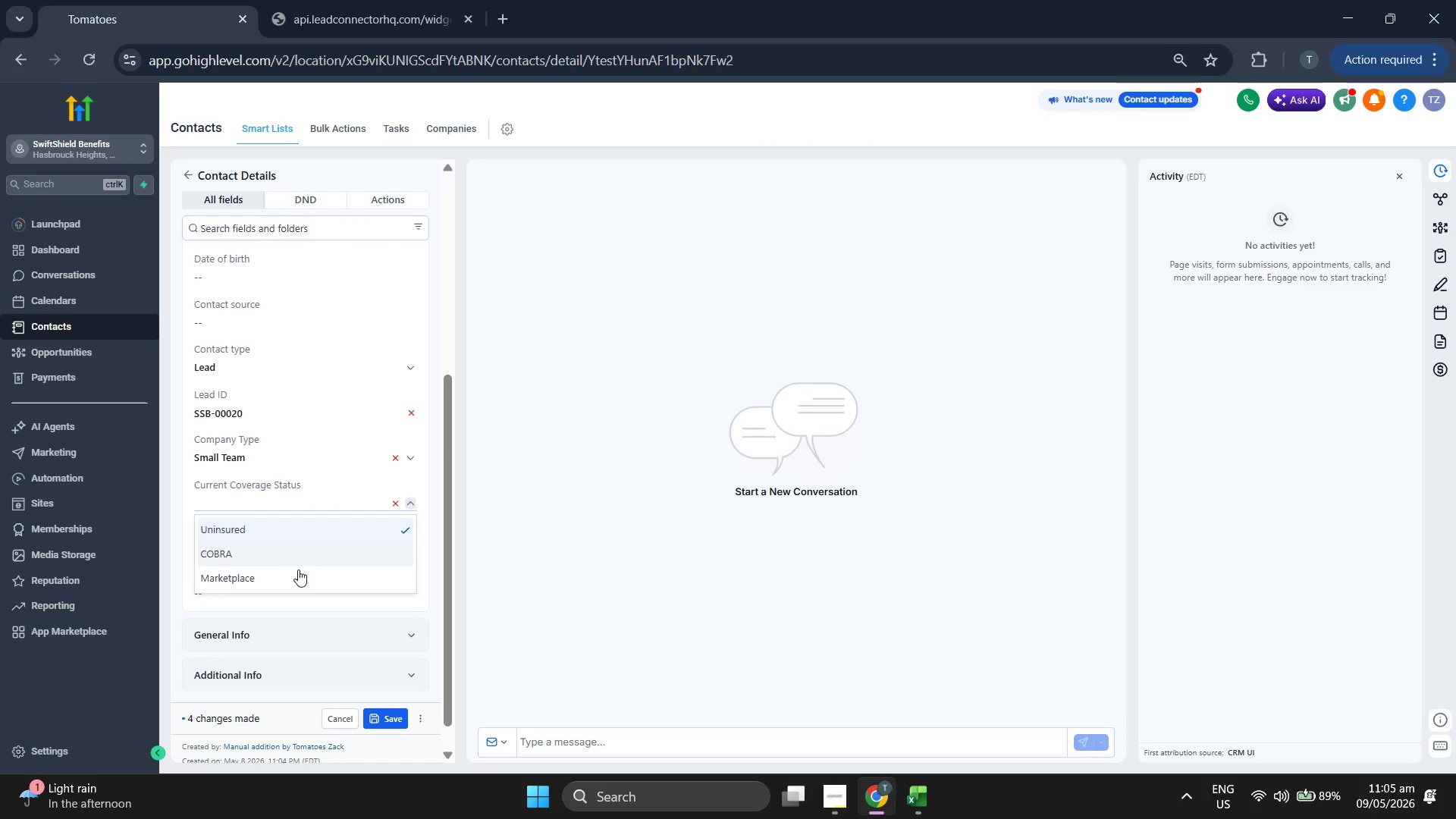 
left_click([298, 578])
 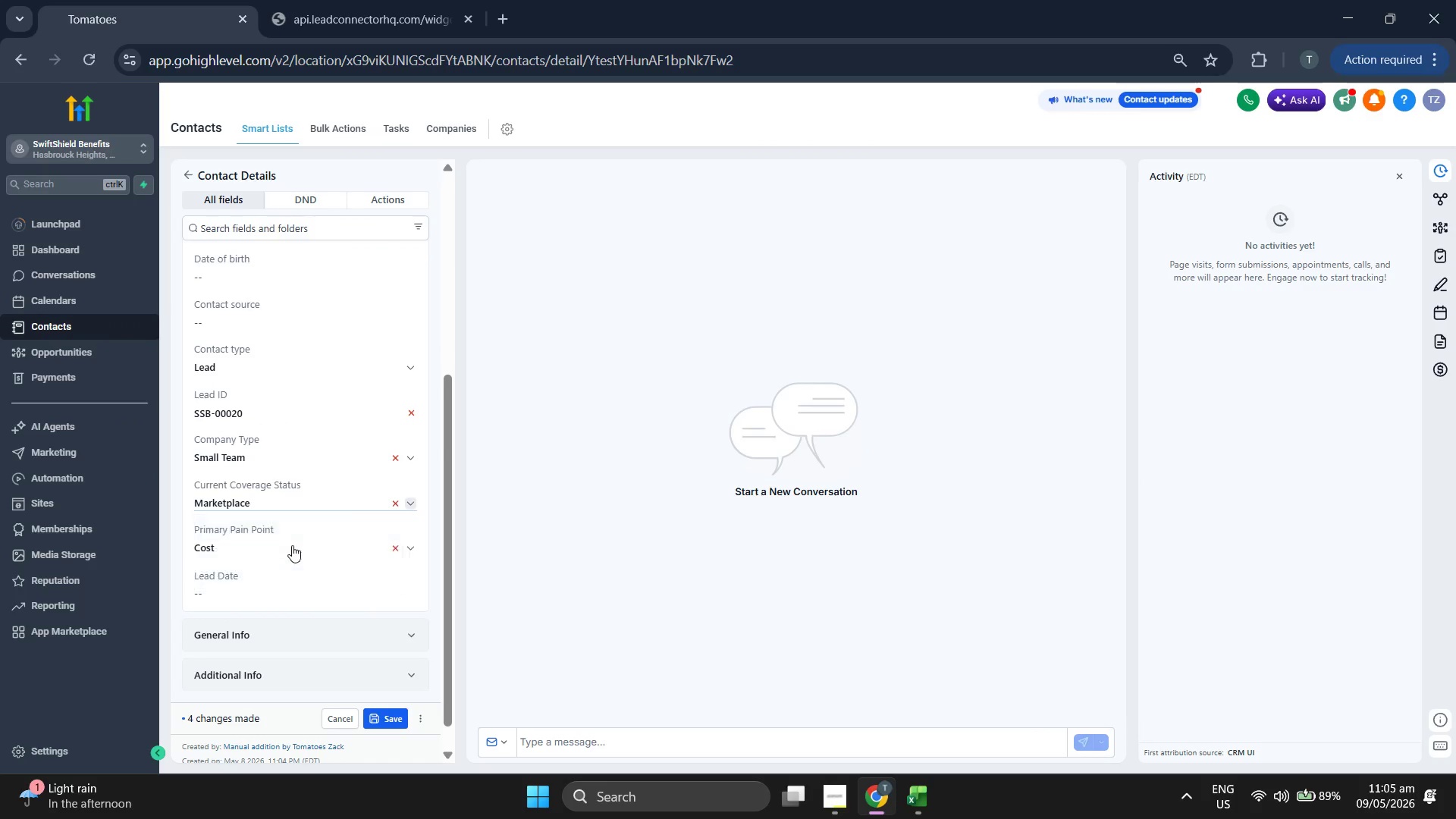 
left_click([292, 546])
 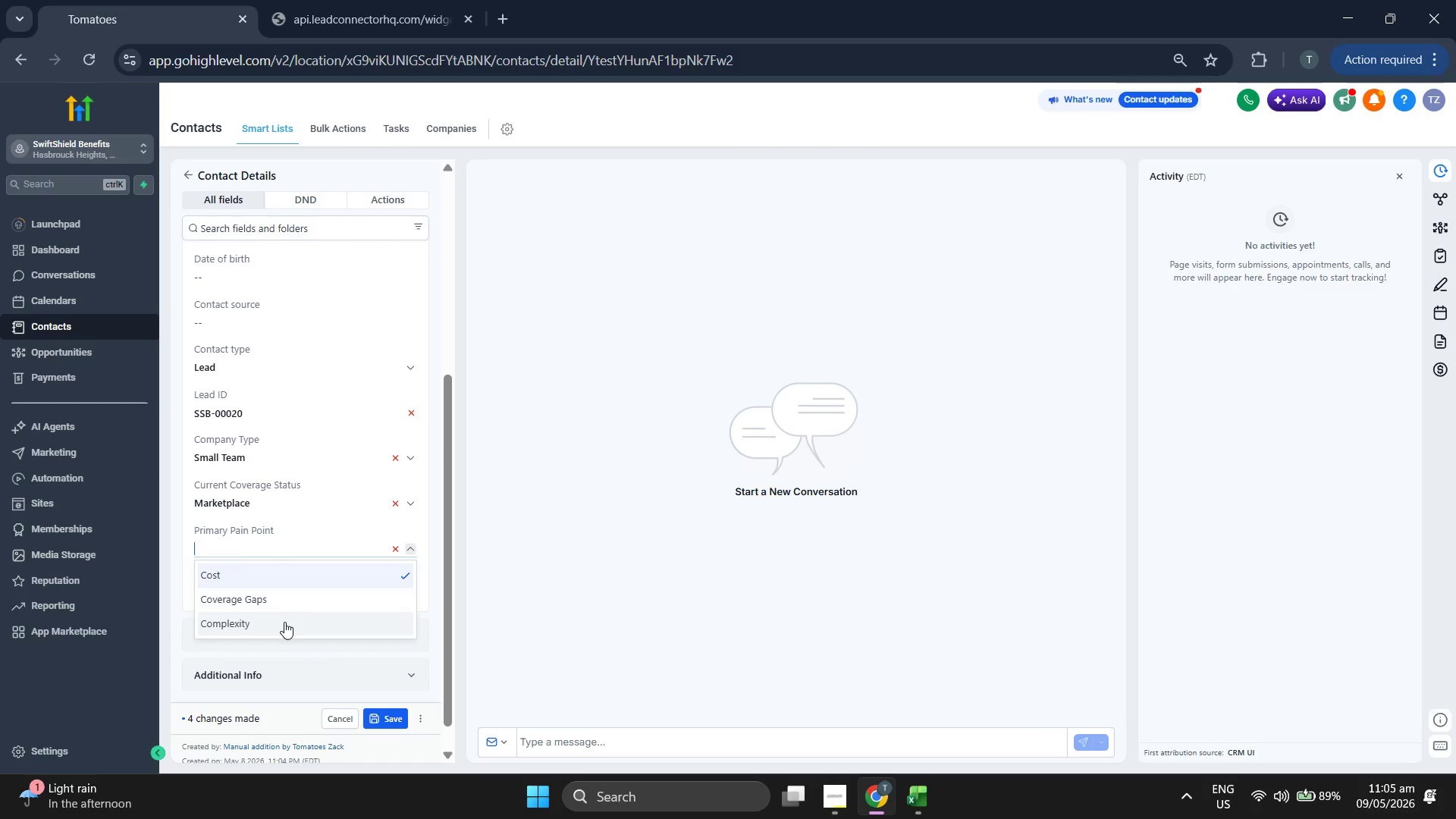 
left_click([265, 545])
 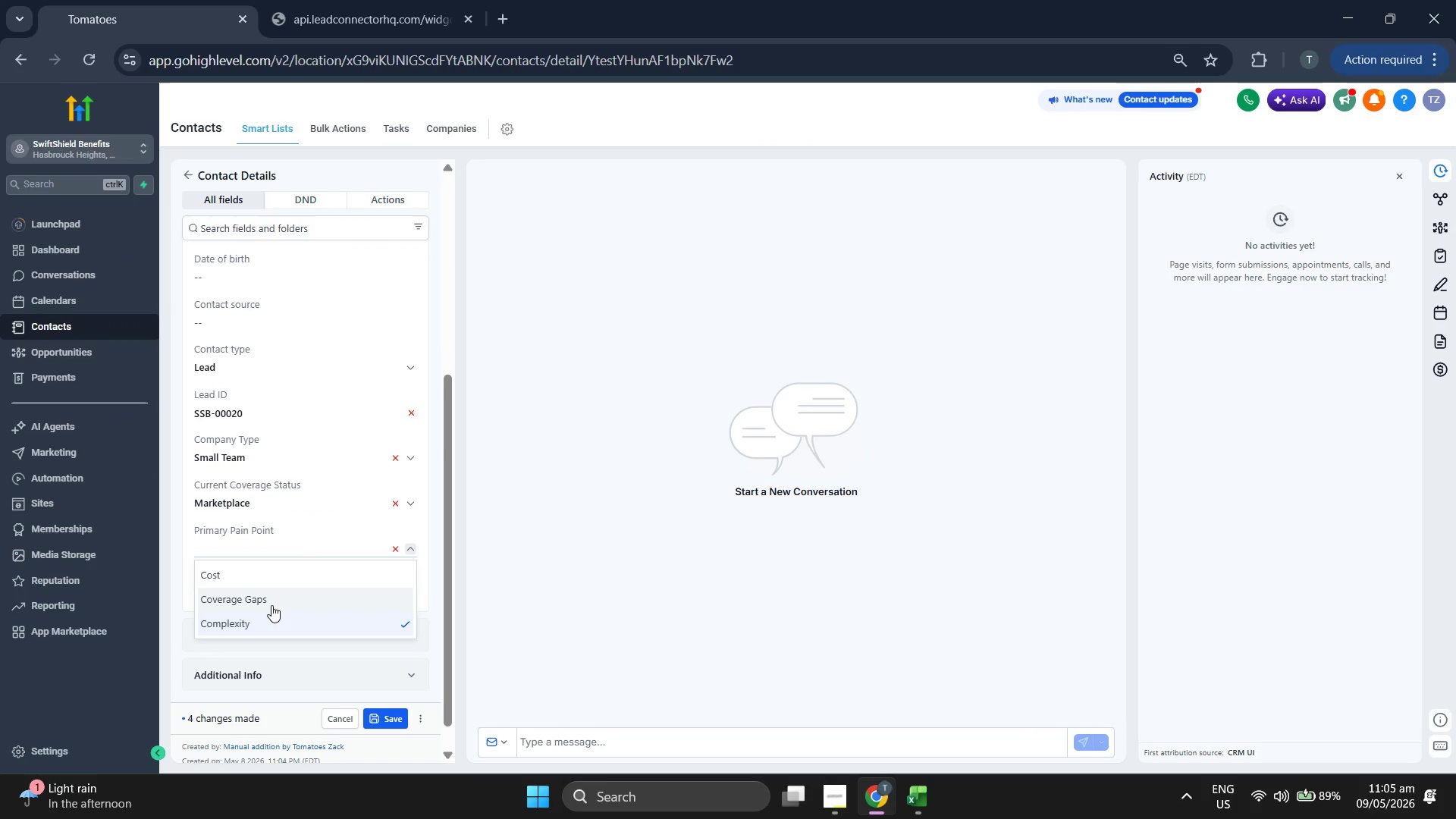 
left_click([293, 608])
 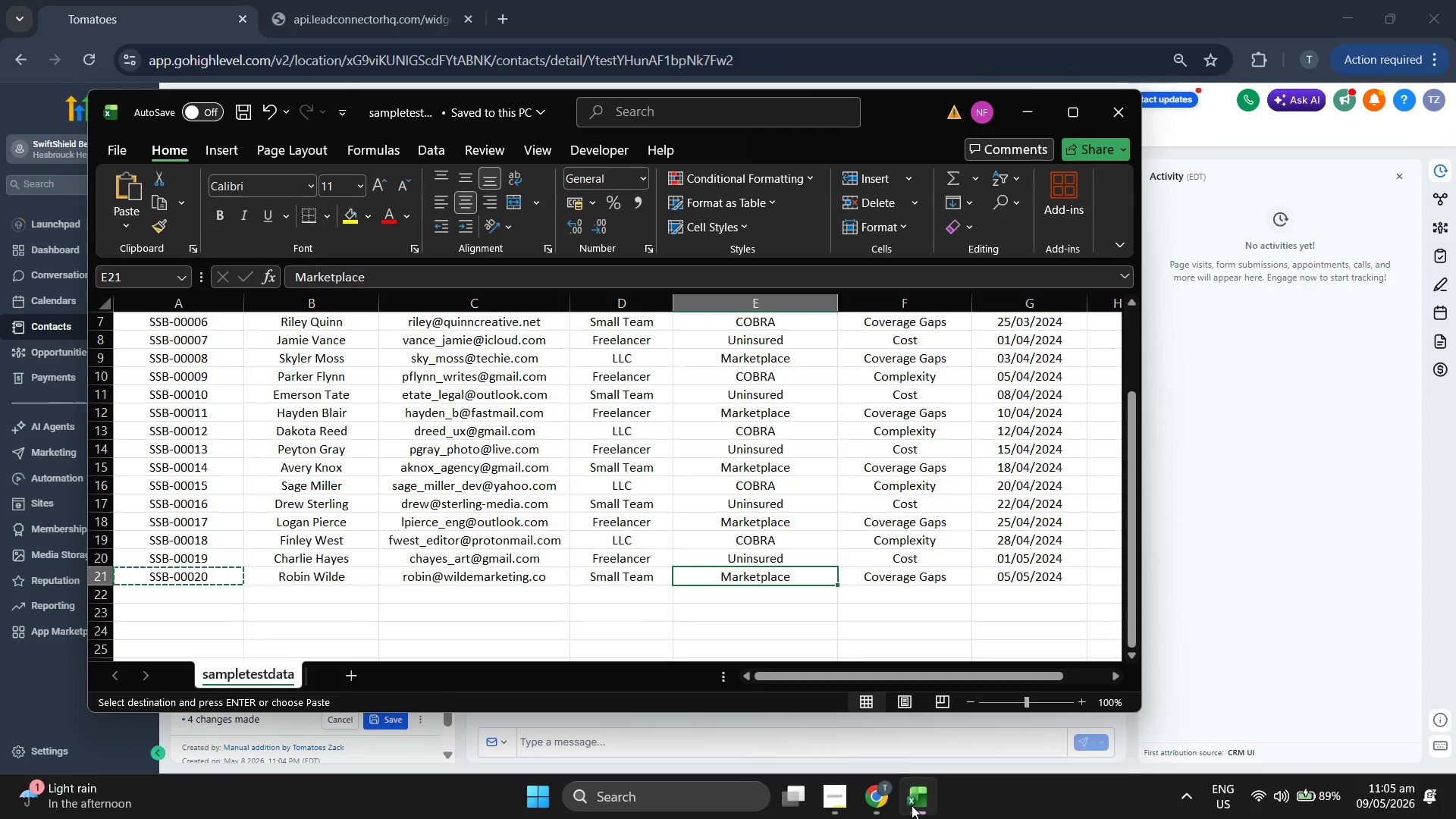 
left_click([911, 805])
 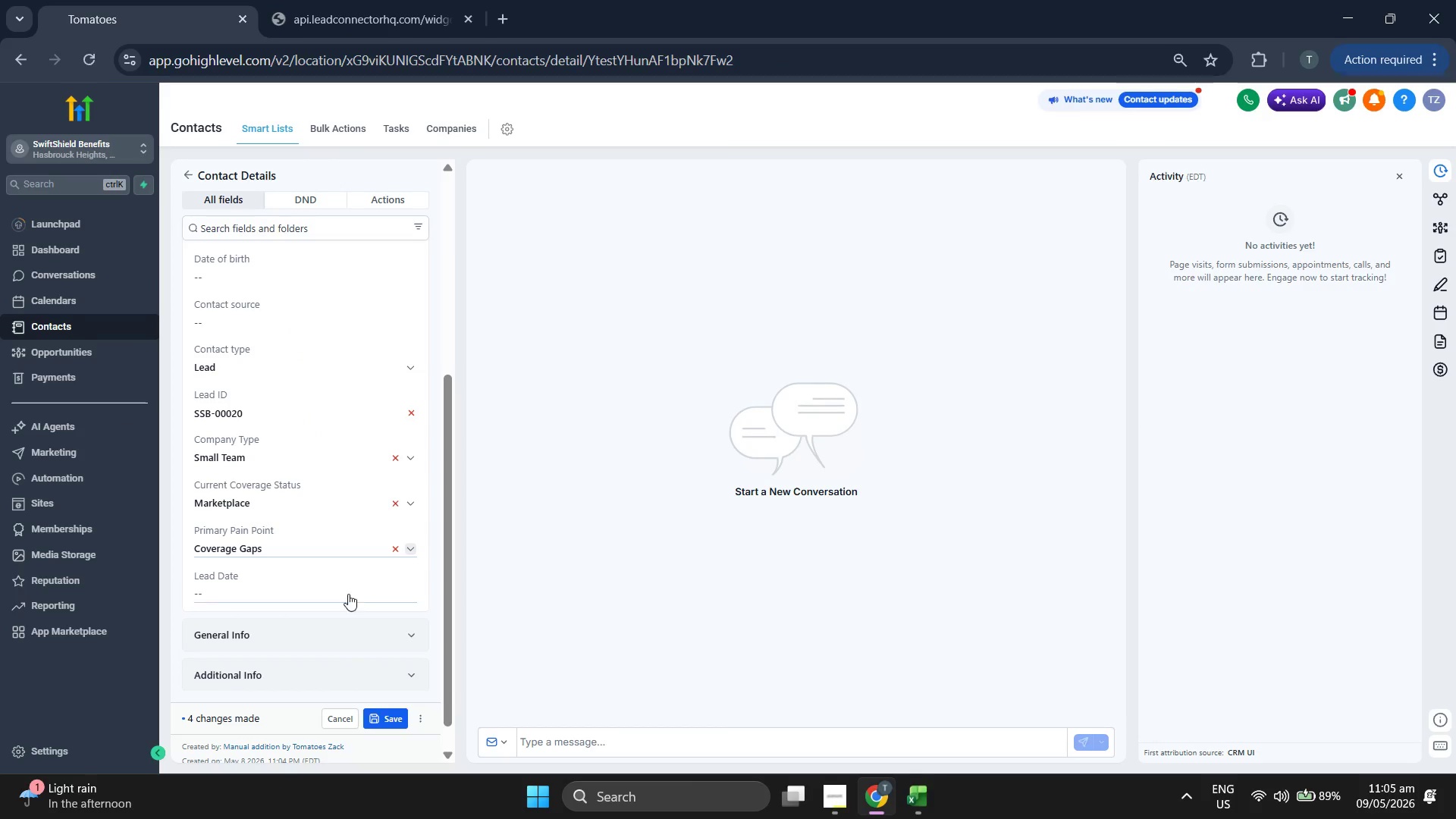 
left_click([341, 587])
 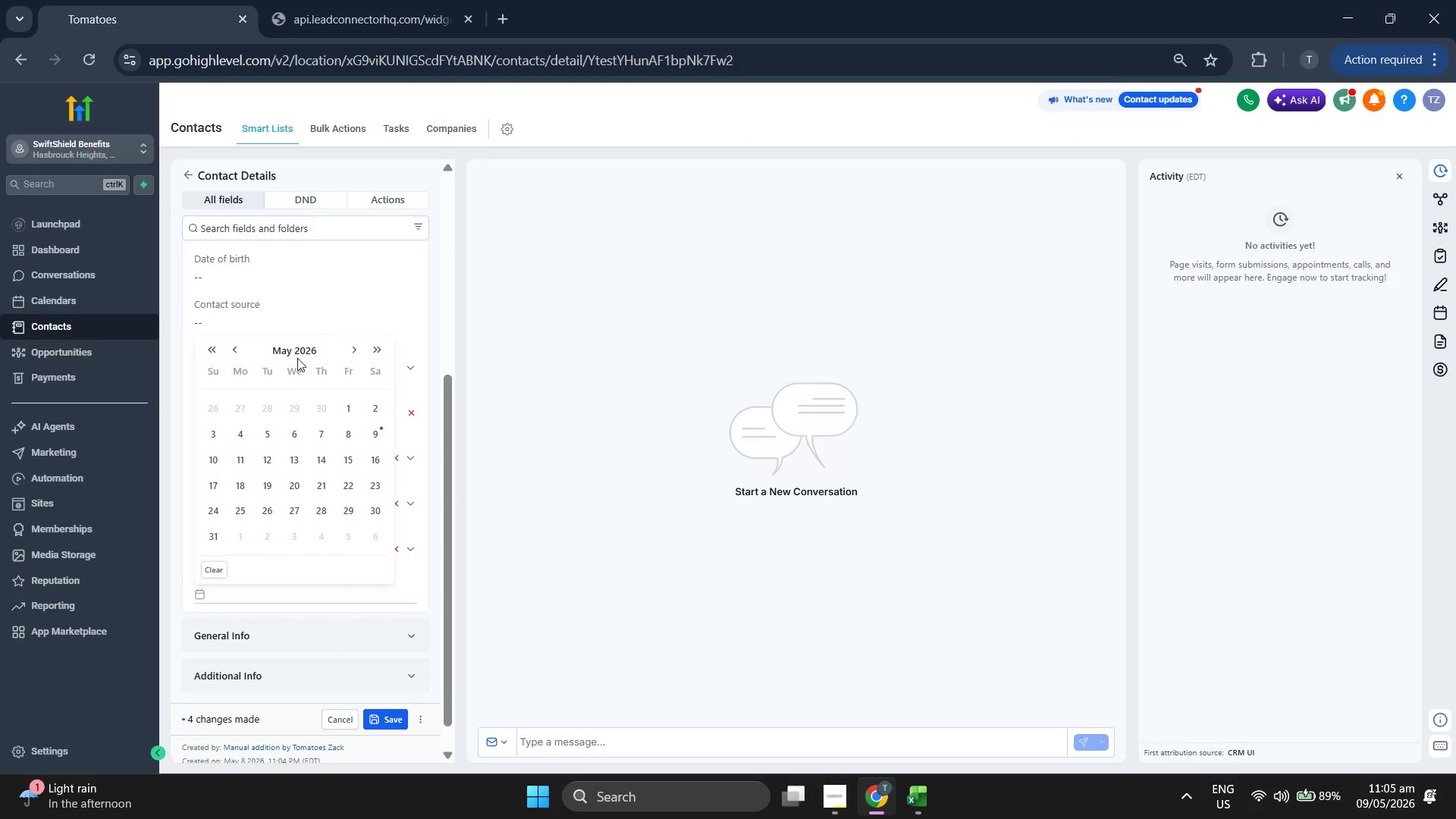 
left_click([293, 353])
 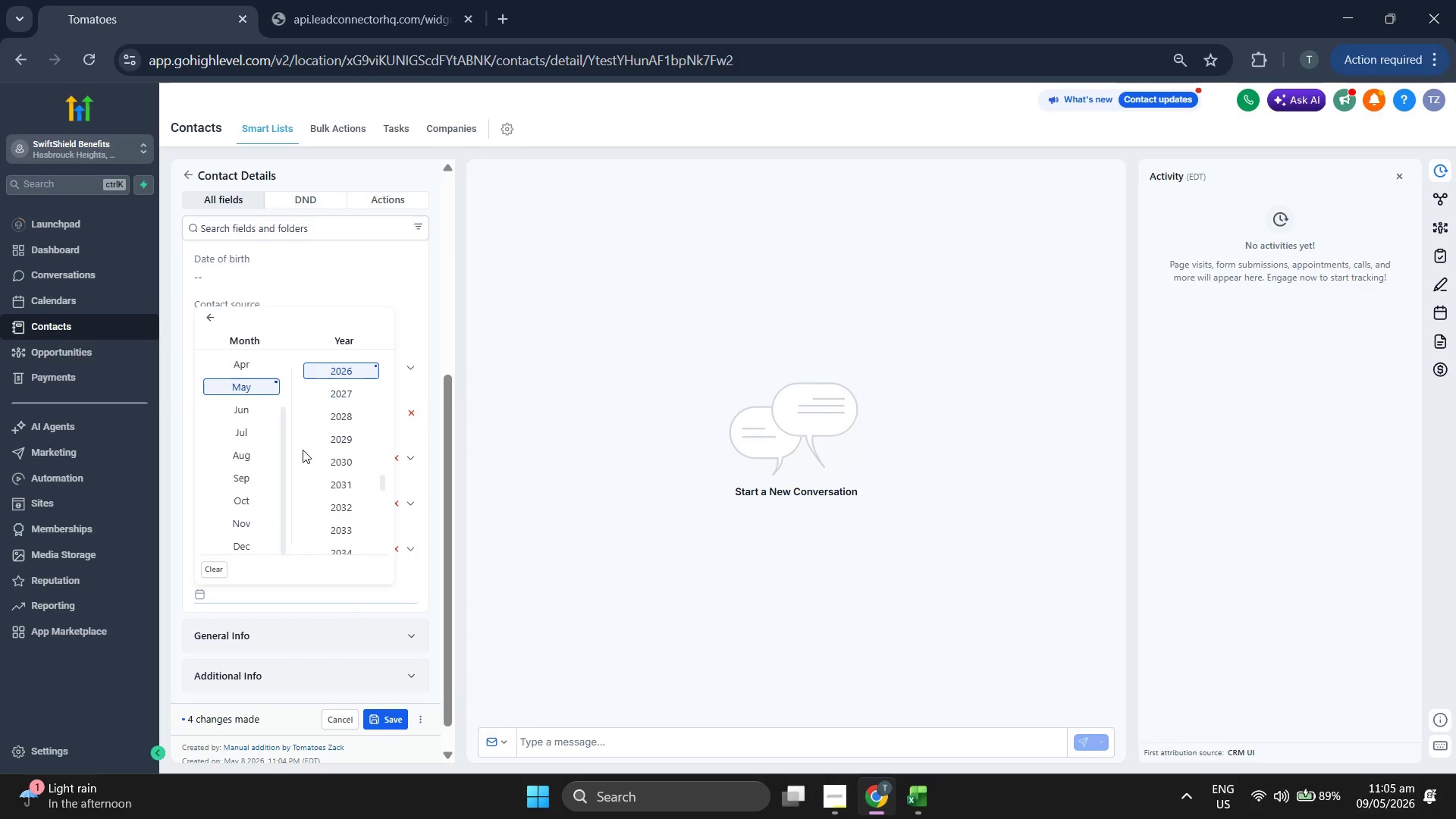 
scroll: coordinate [303, 450], scroll_direction: up, amount: 1.0
 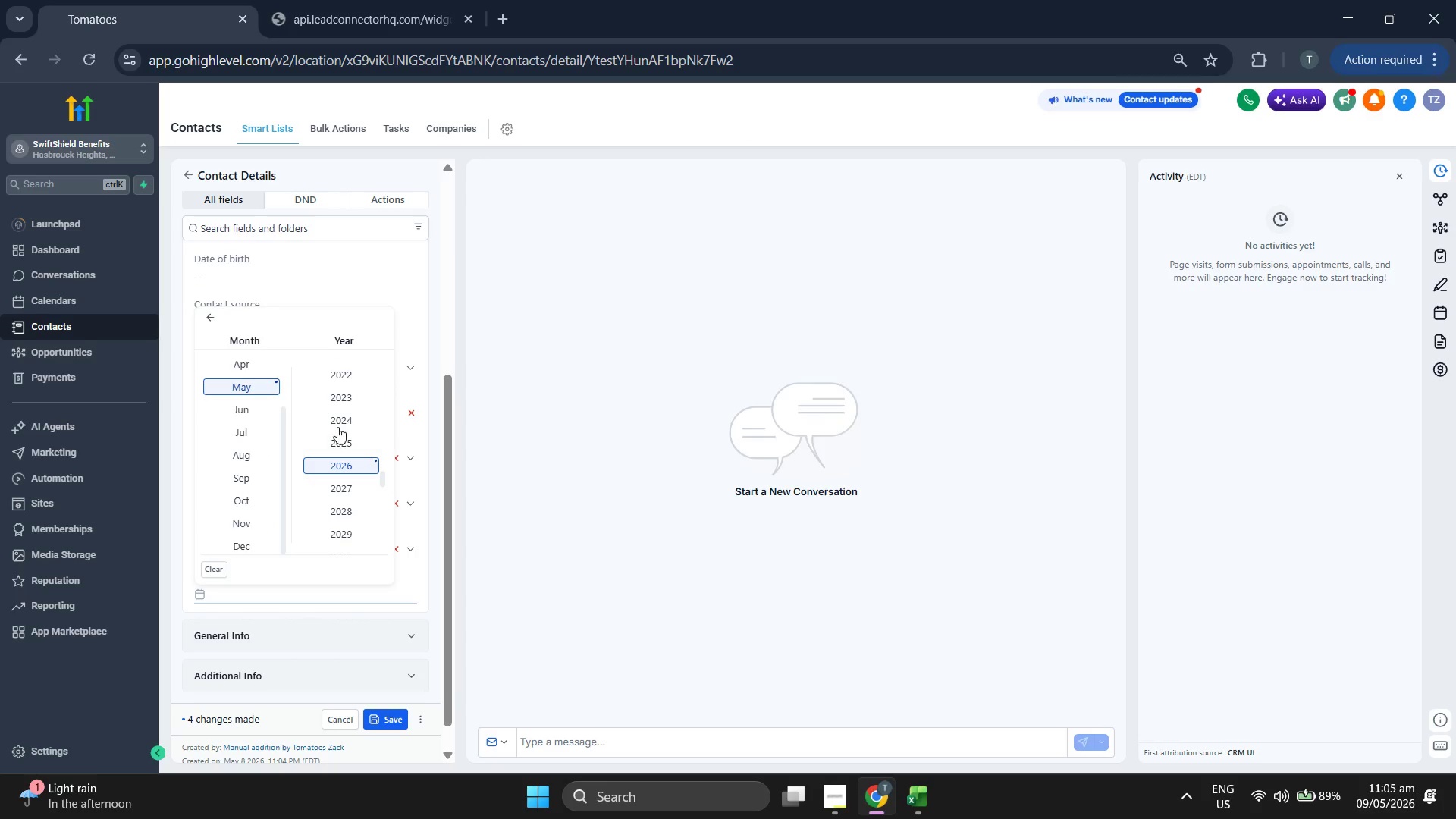 
left_click([342, 424])
 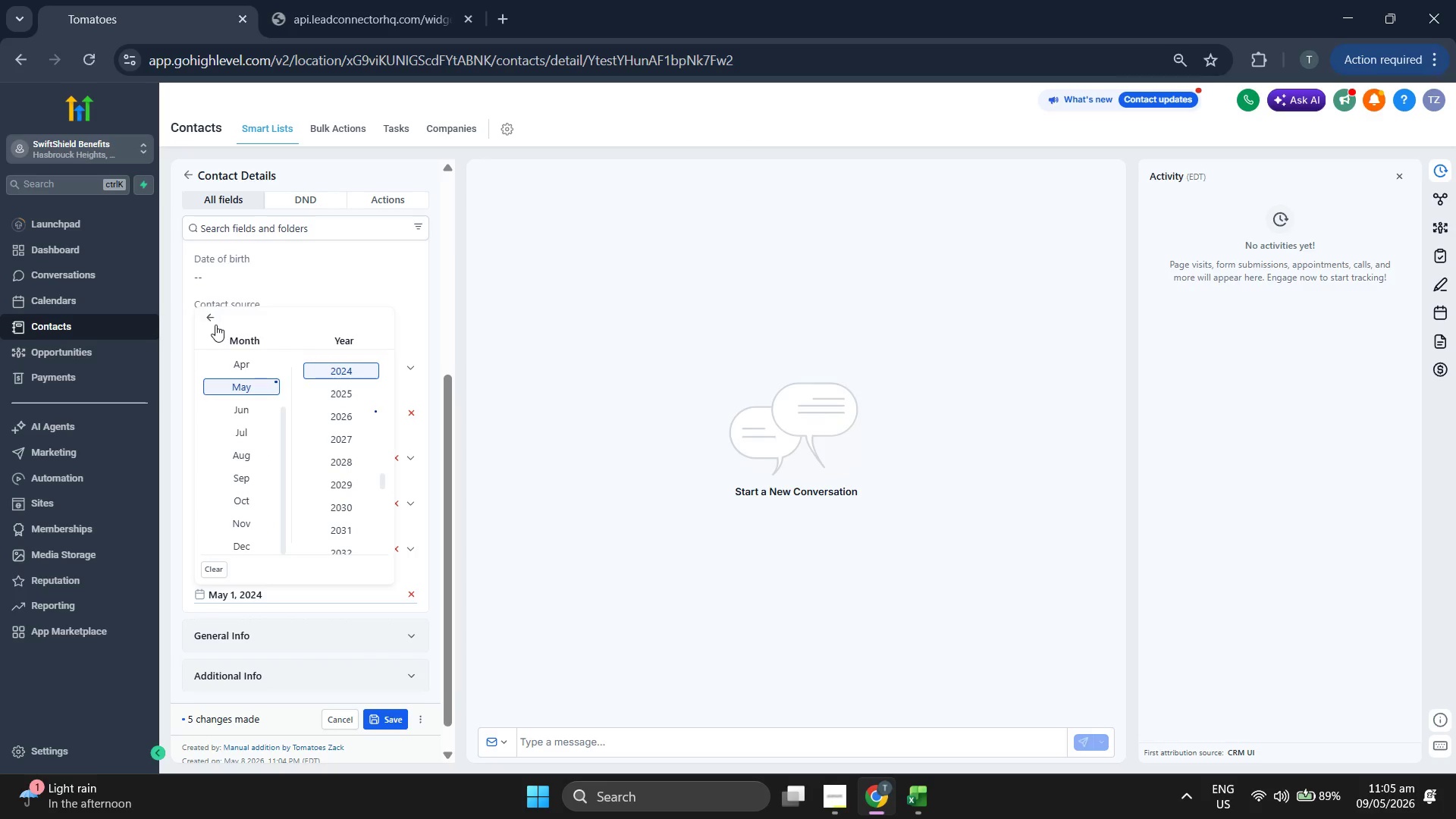 
left_click([213, 318])
 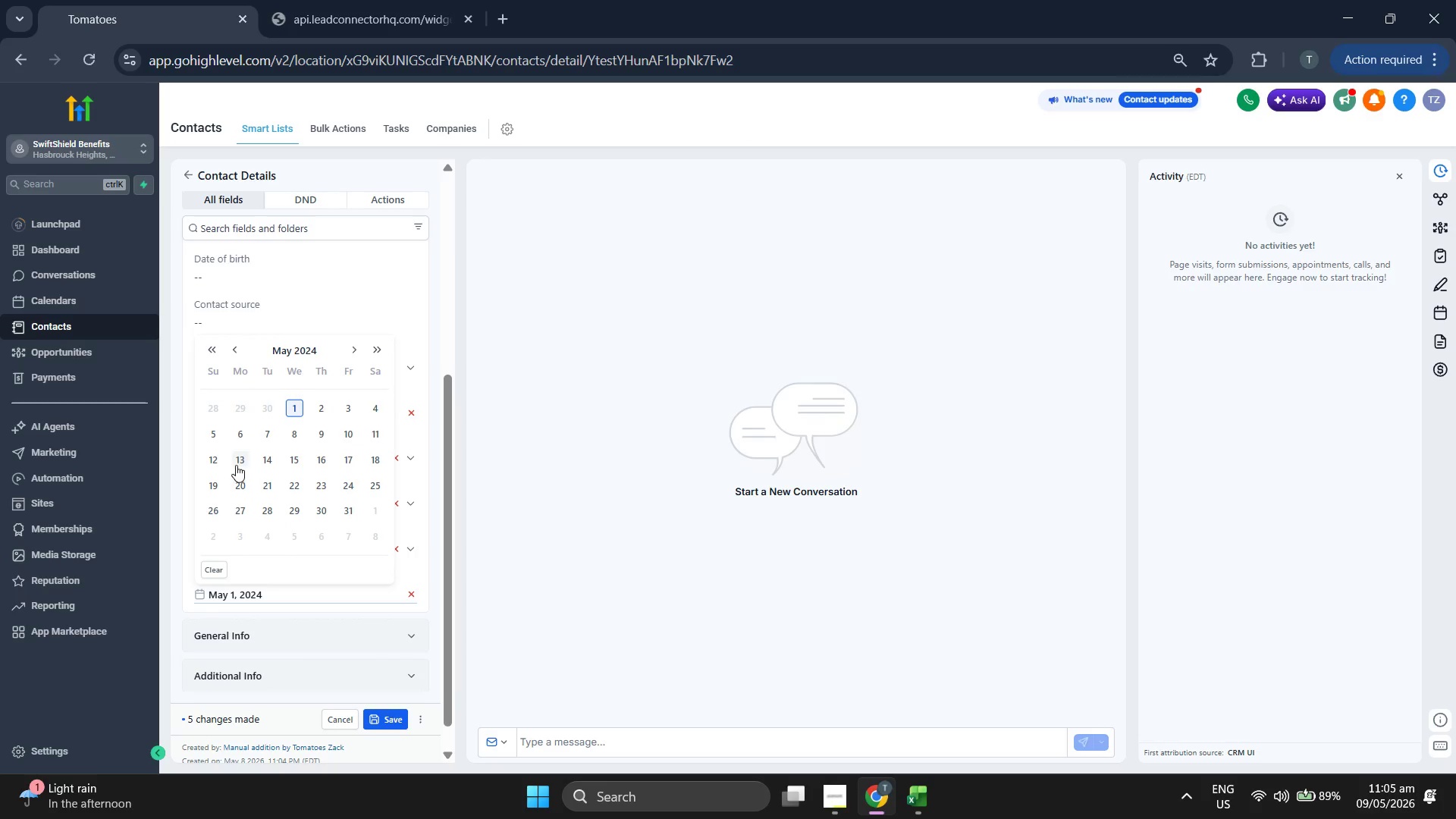 
left_click([225, 438])
 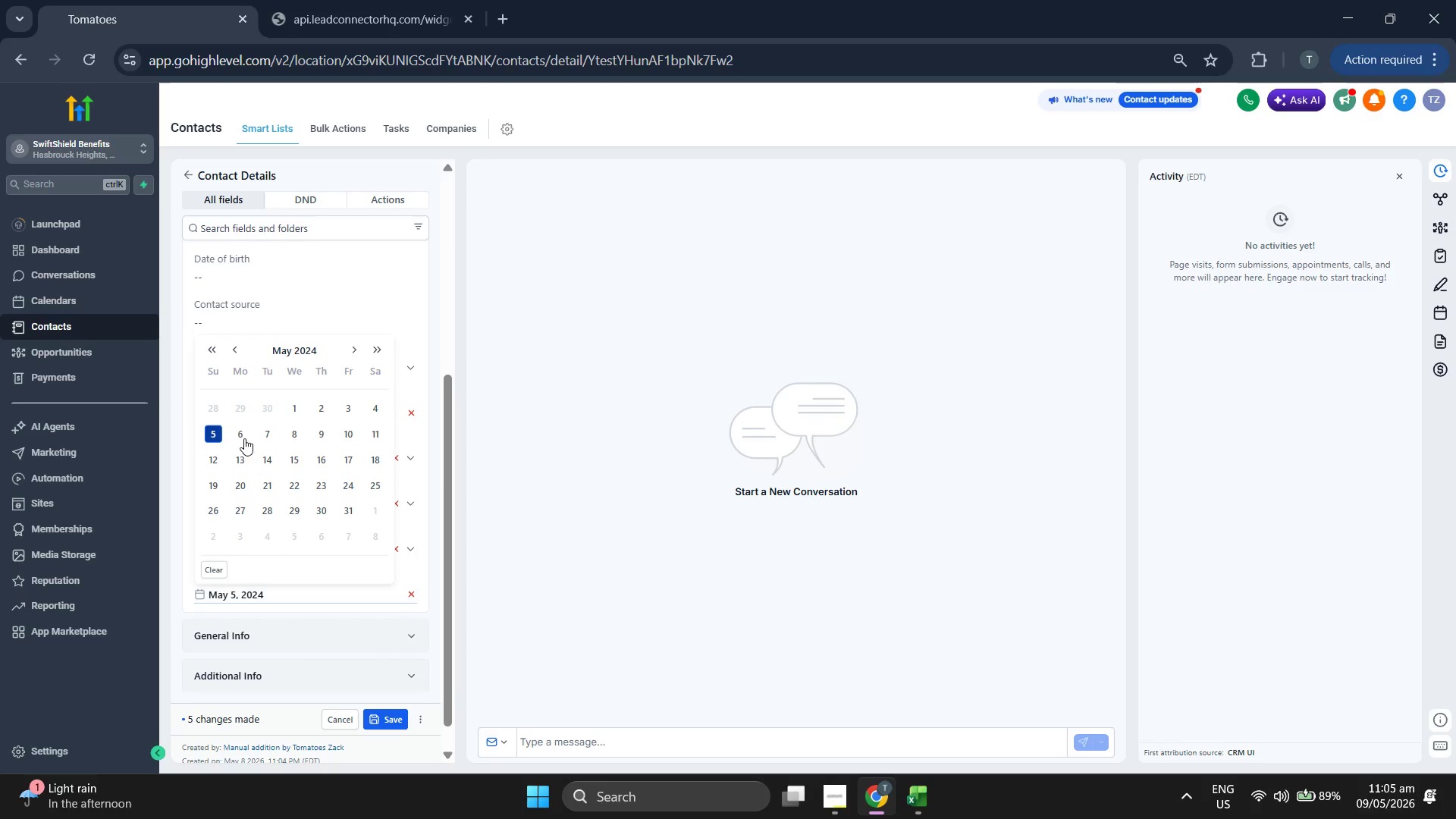 
left_click([616, 503])
 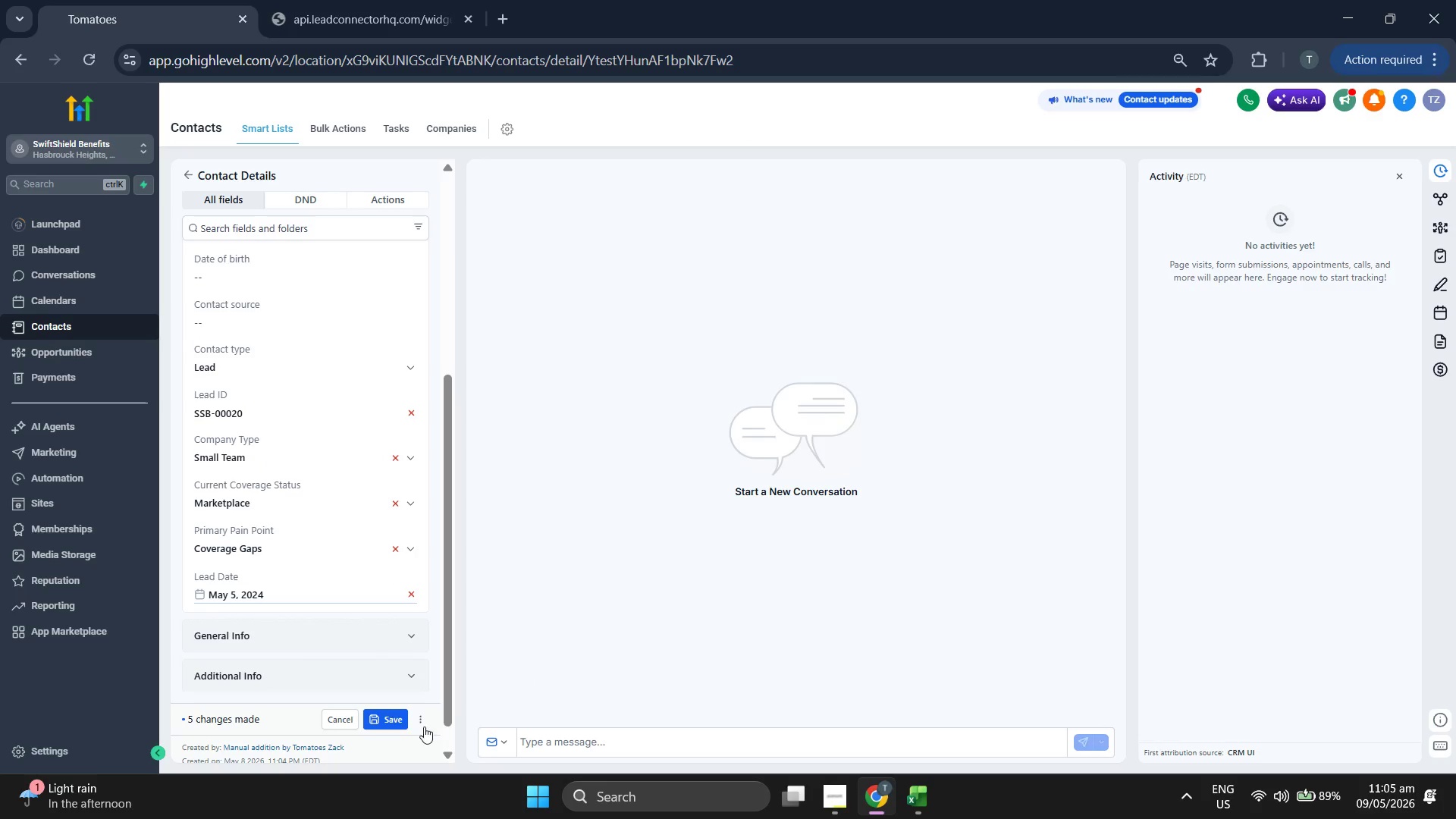 
left_click([398, 719])
 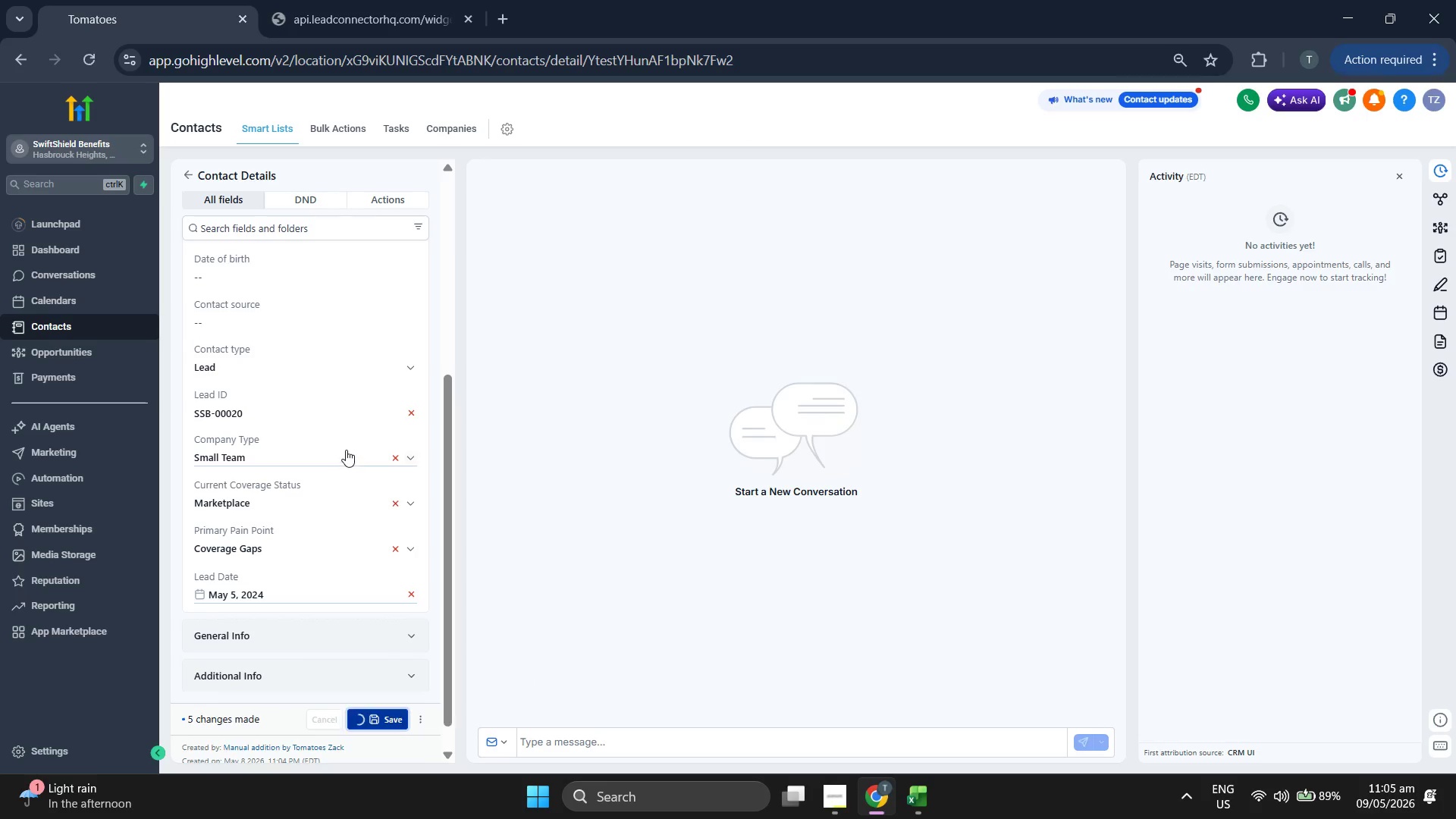 
scroll: coordinate [343, 431], scroll_direction: up, amount: 3.0
 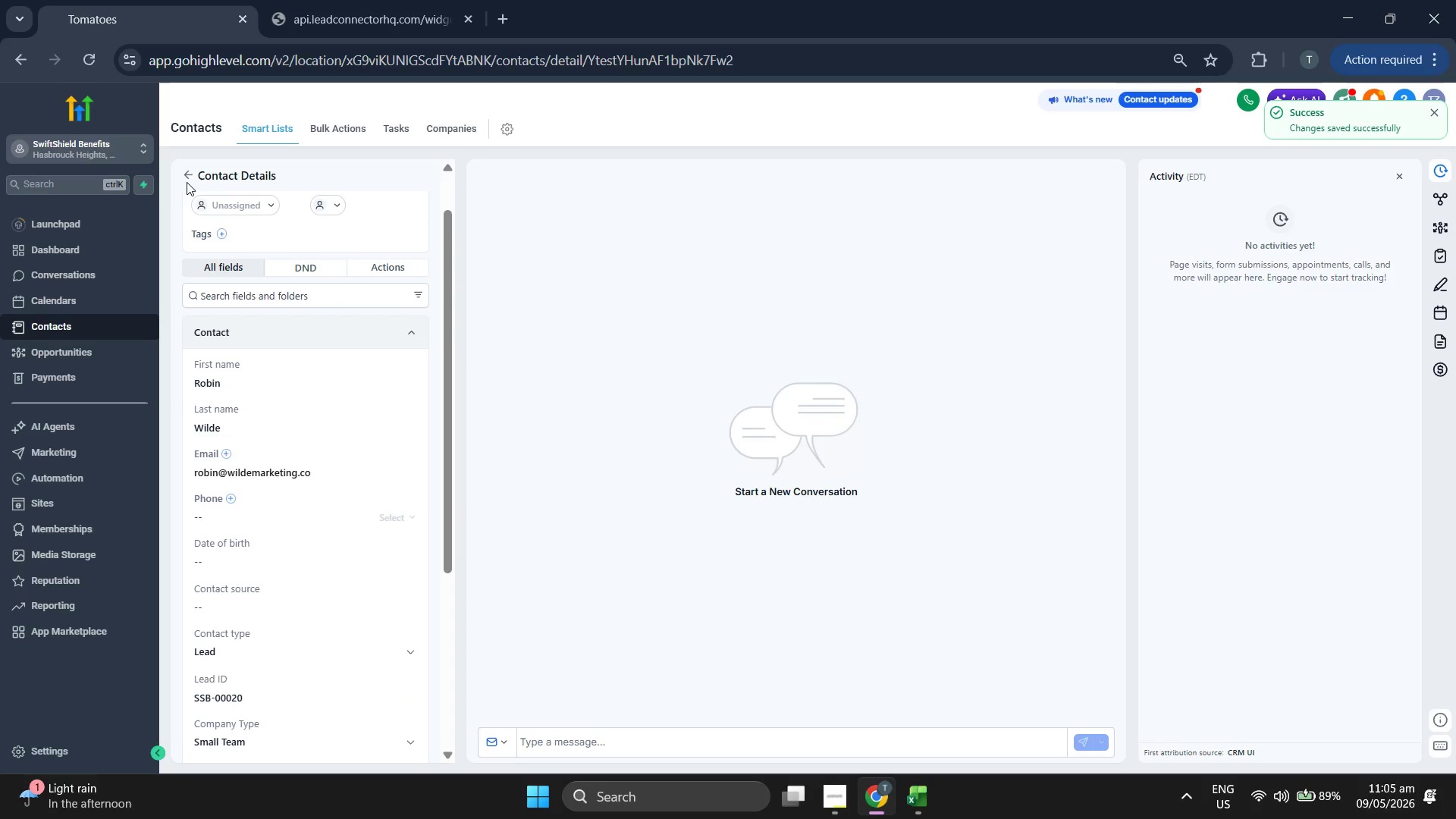 
left_click([187, 177])
 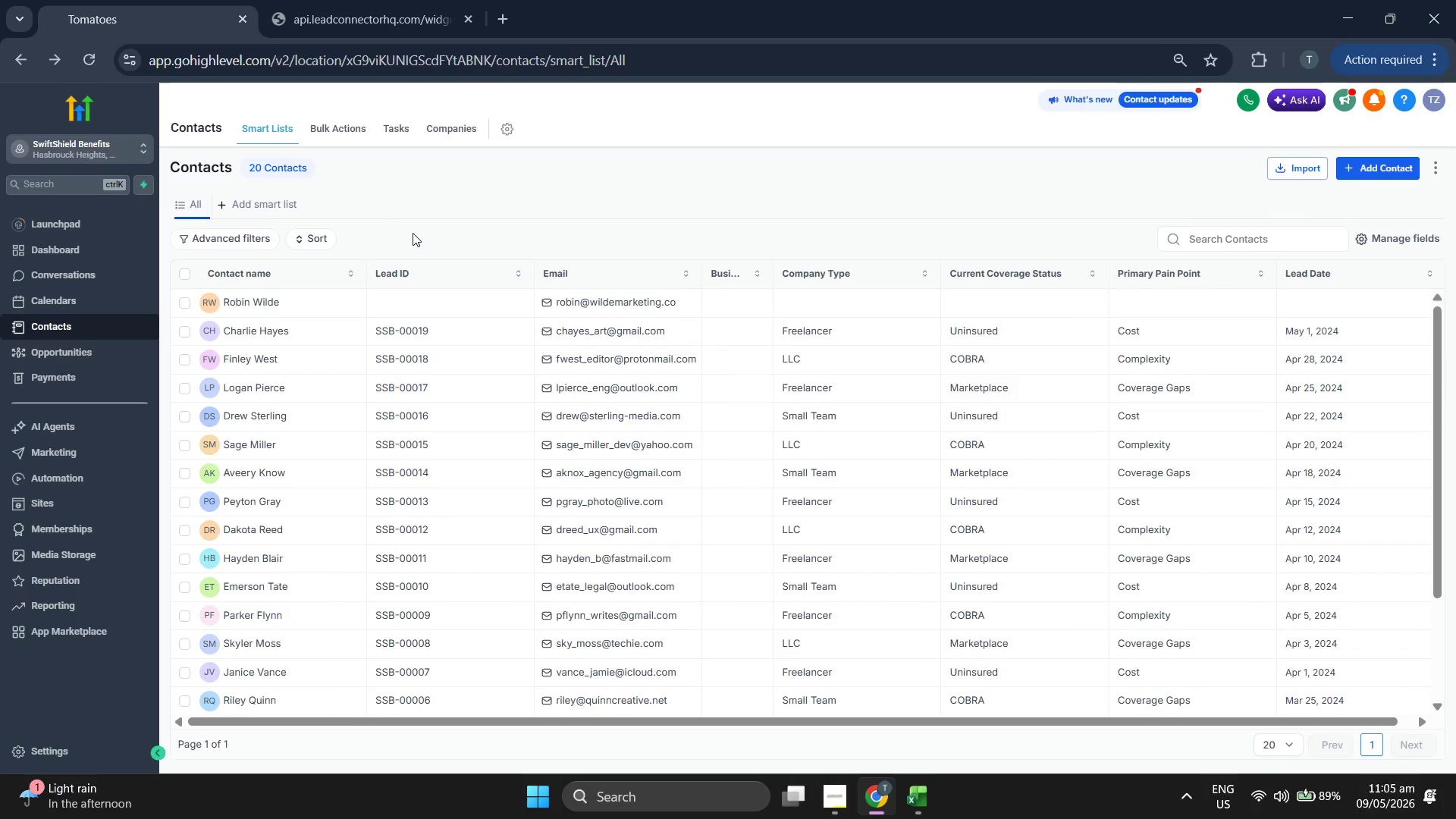 
scroll: coordinate [605, 378], scroll_direction: down, amount: 3.0
 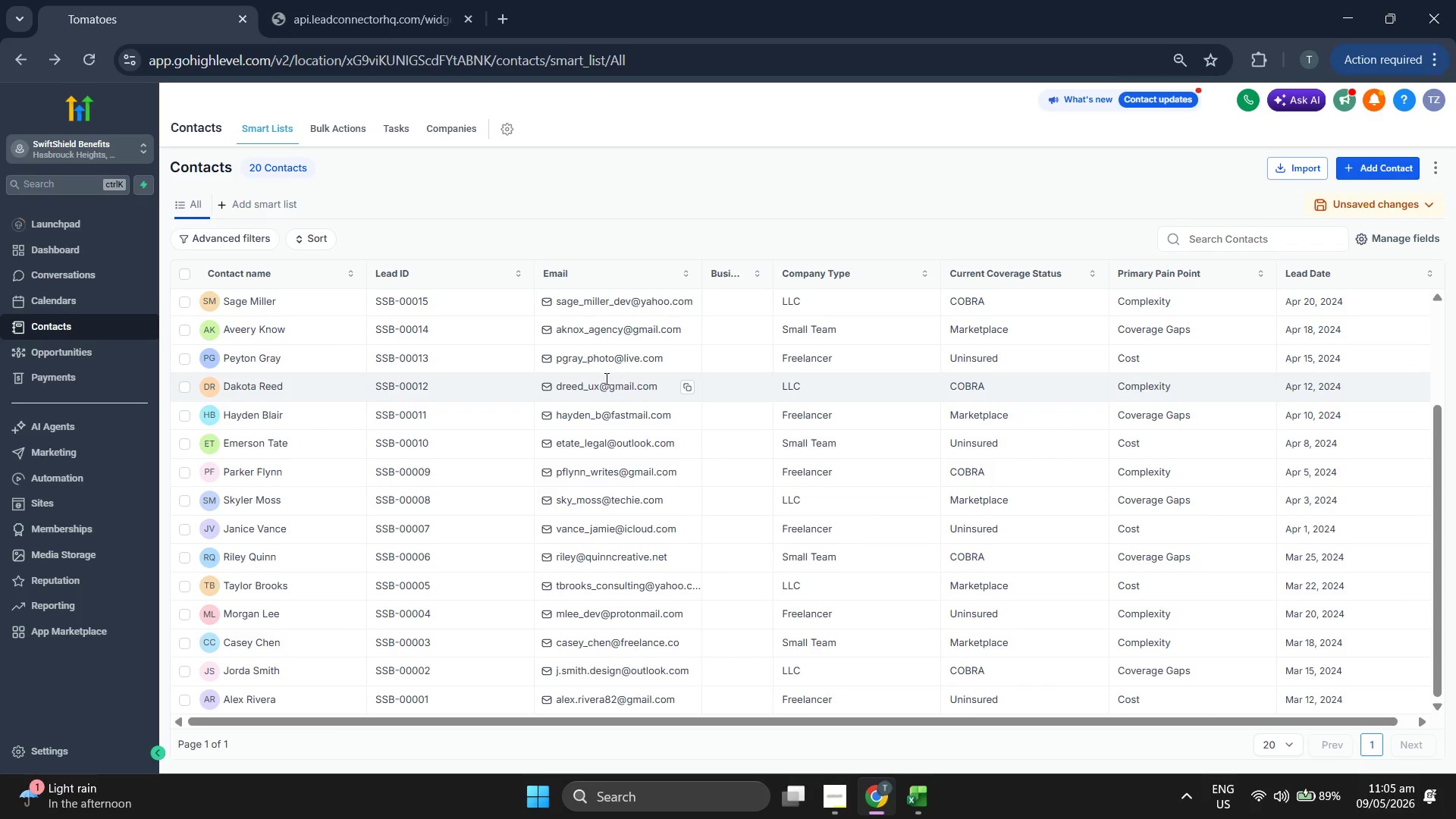 
scroll: coordinate [605, 378], scroll_direction: up, amount: 1.0
 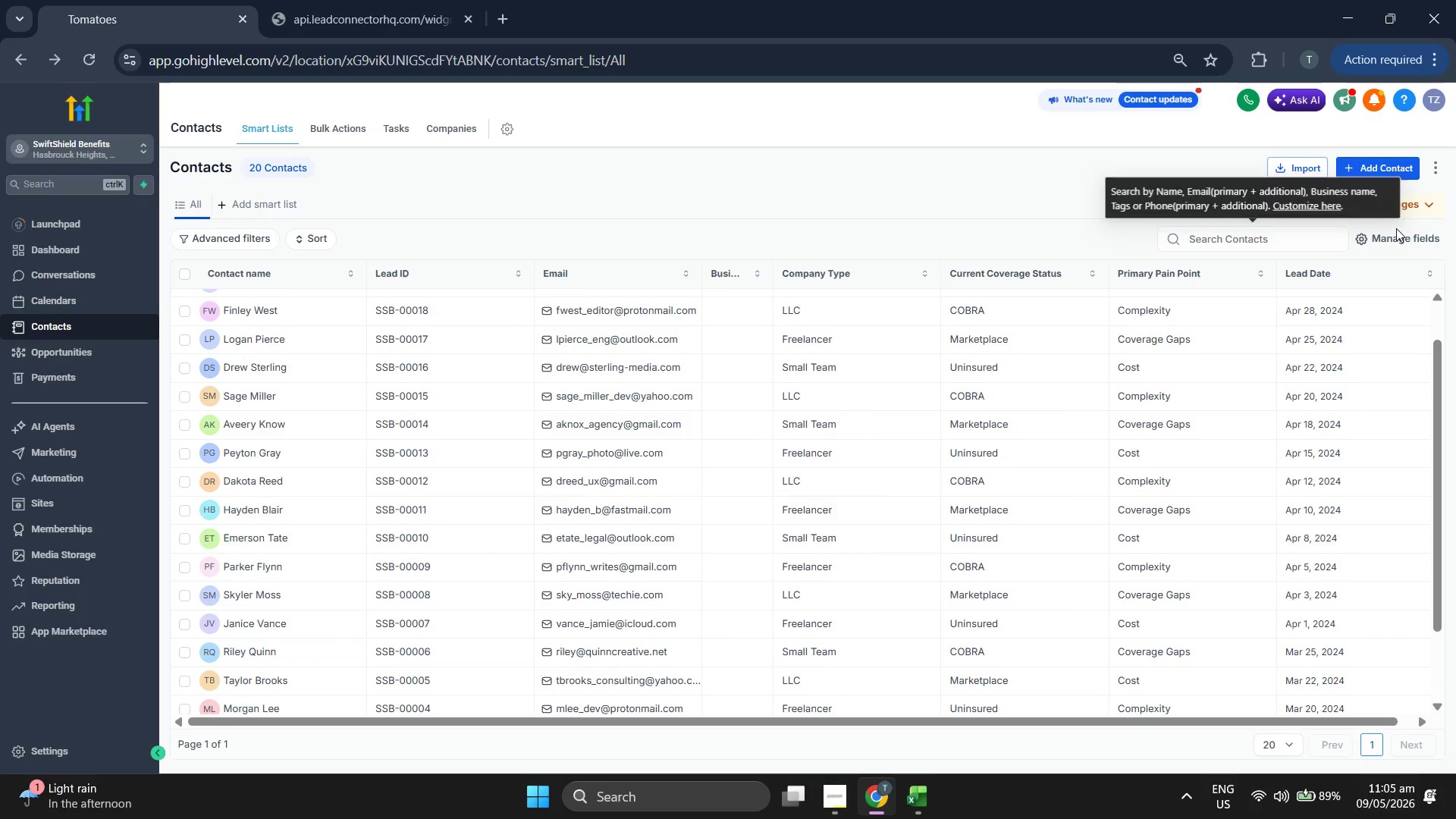 
left_click([1419, 237])
 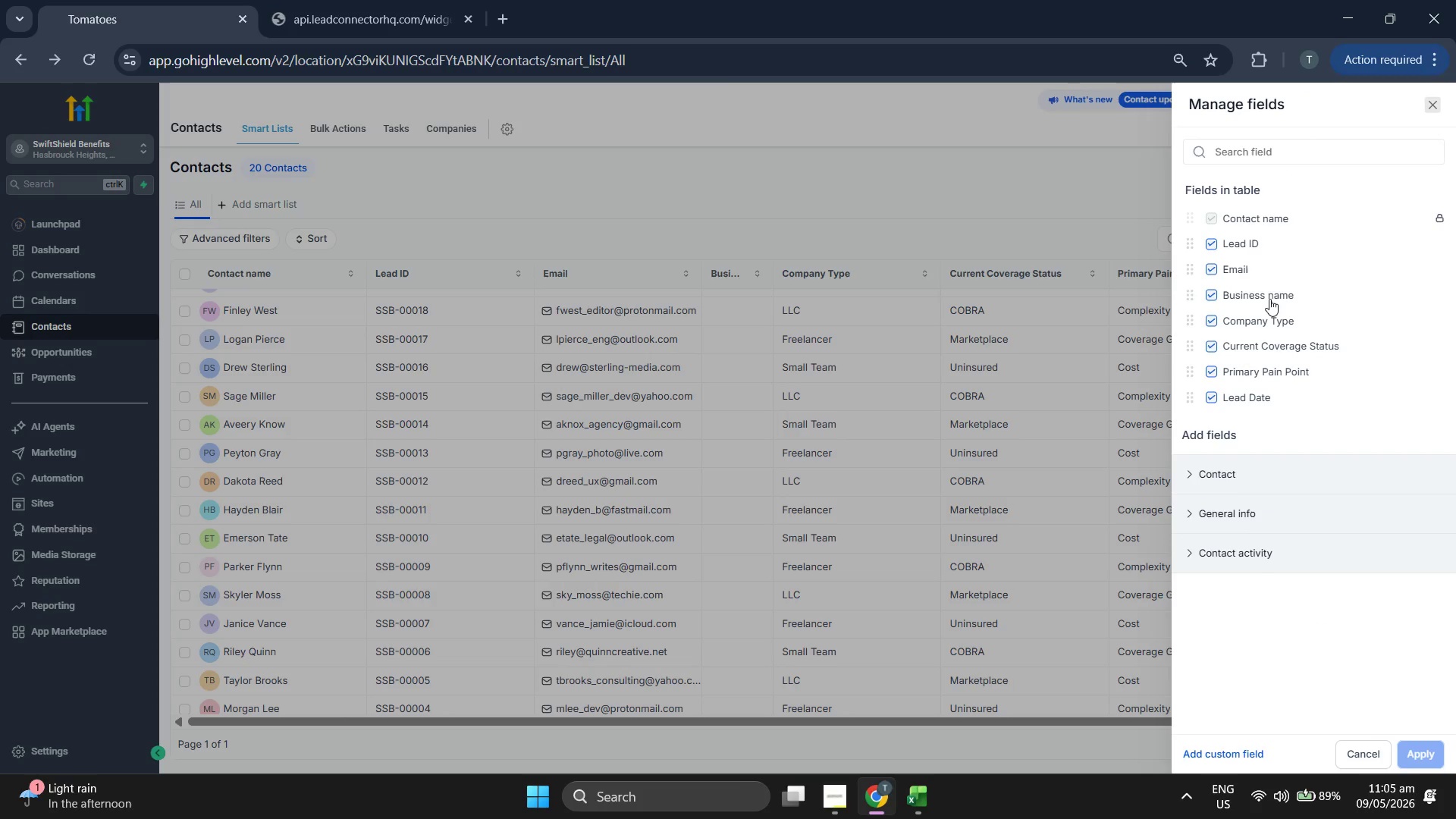 
left_click([1269, 296])
 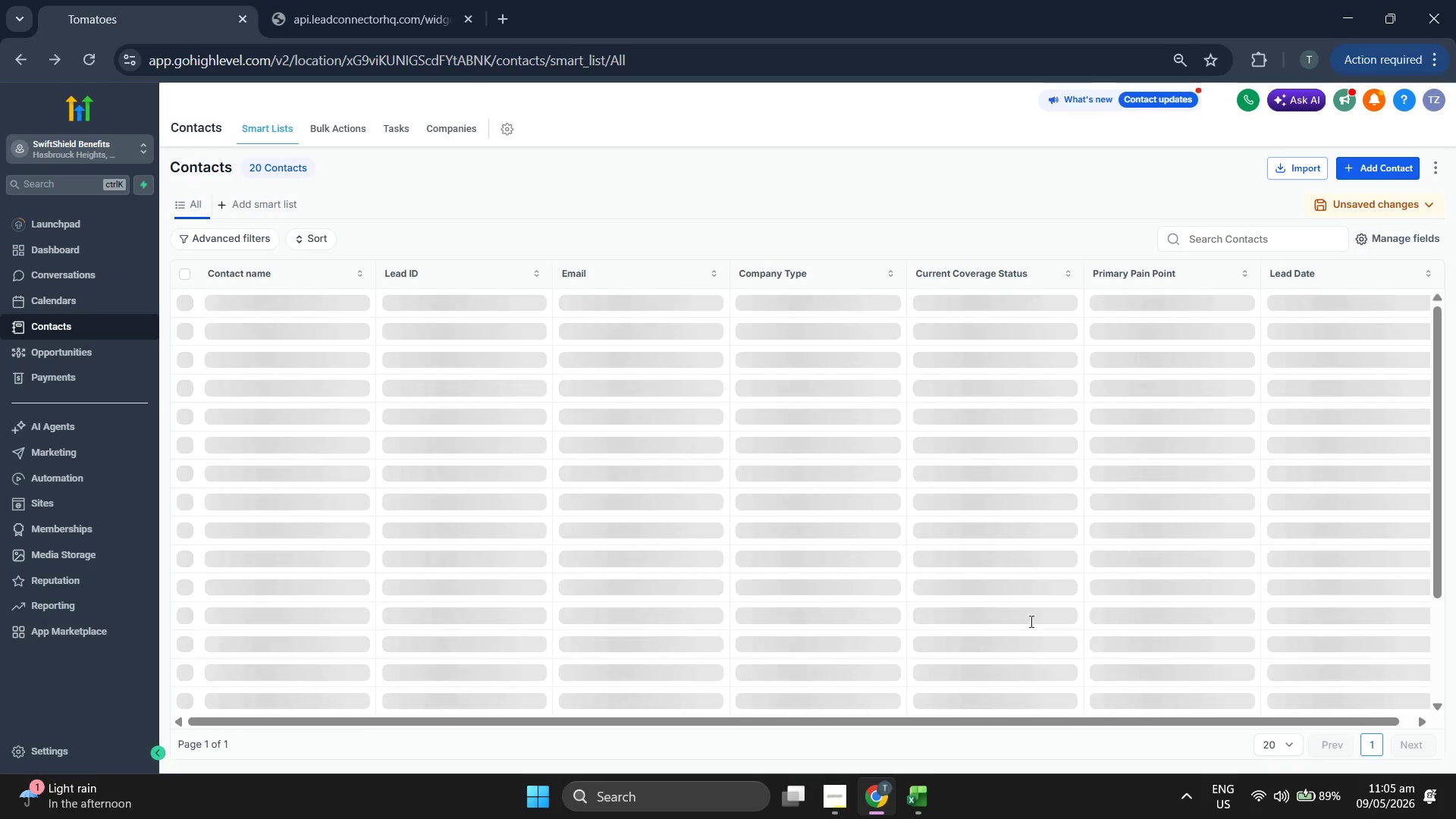 
mouse_move([703, 488])
 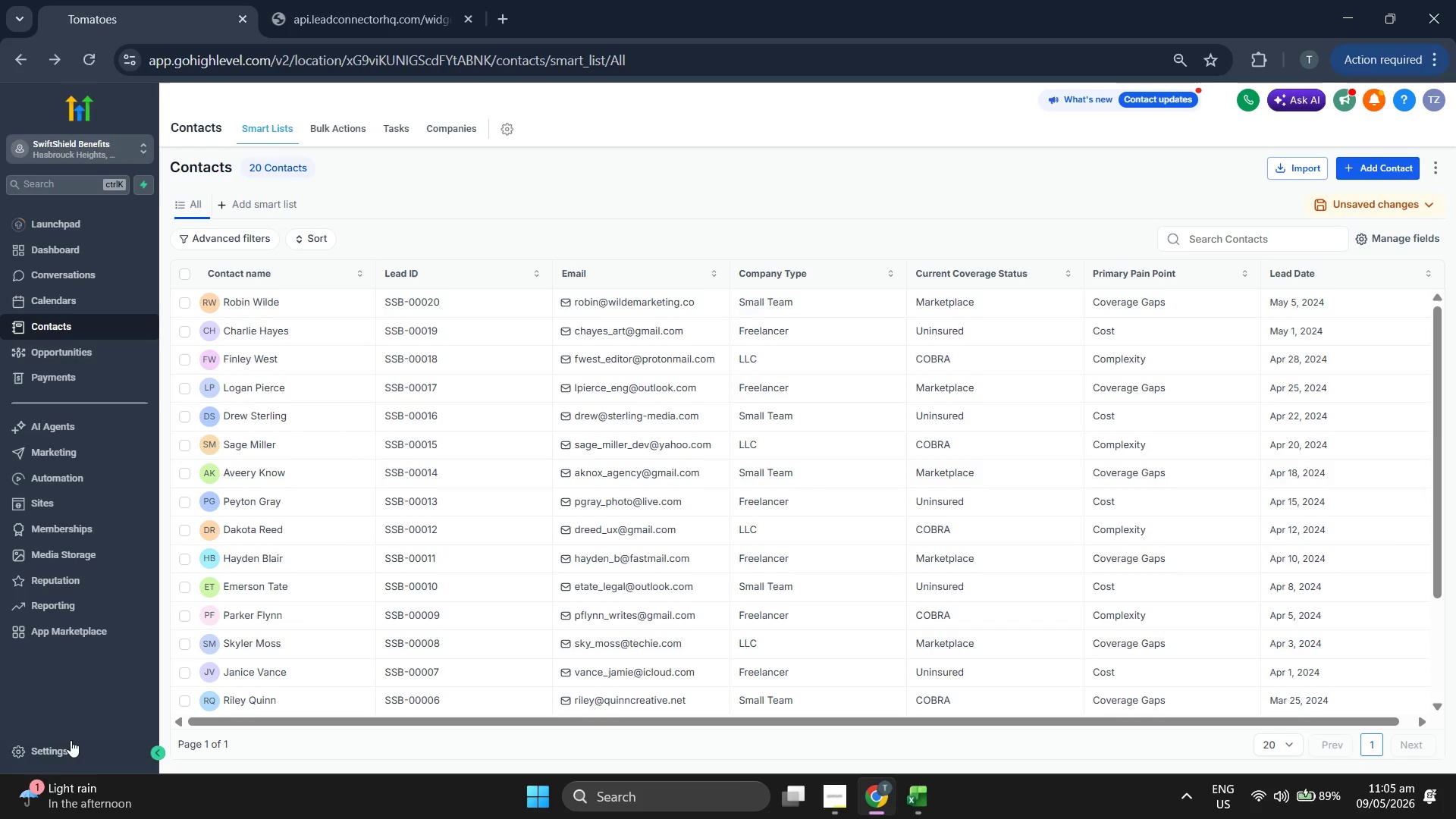 
wait(7.15)
 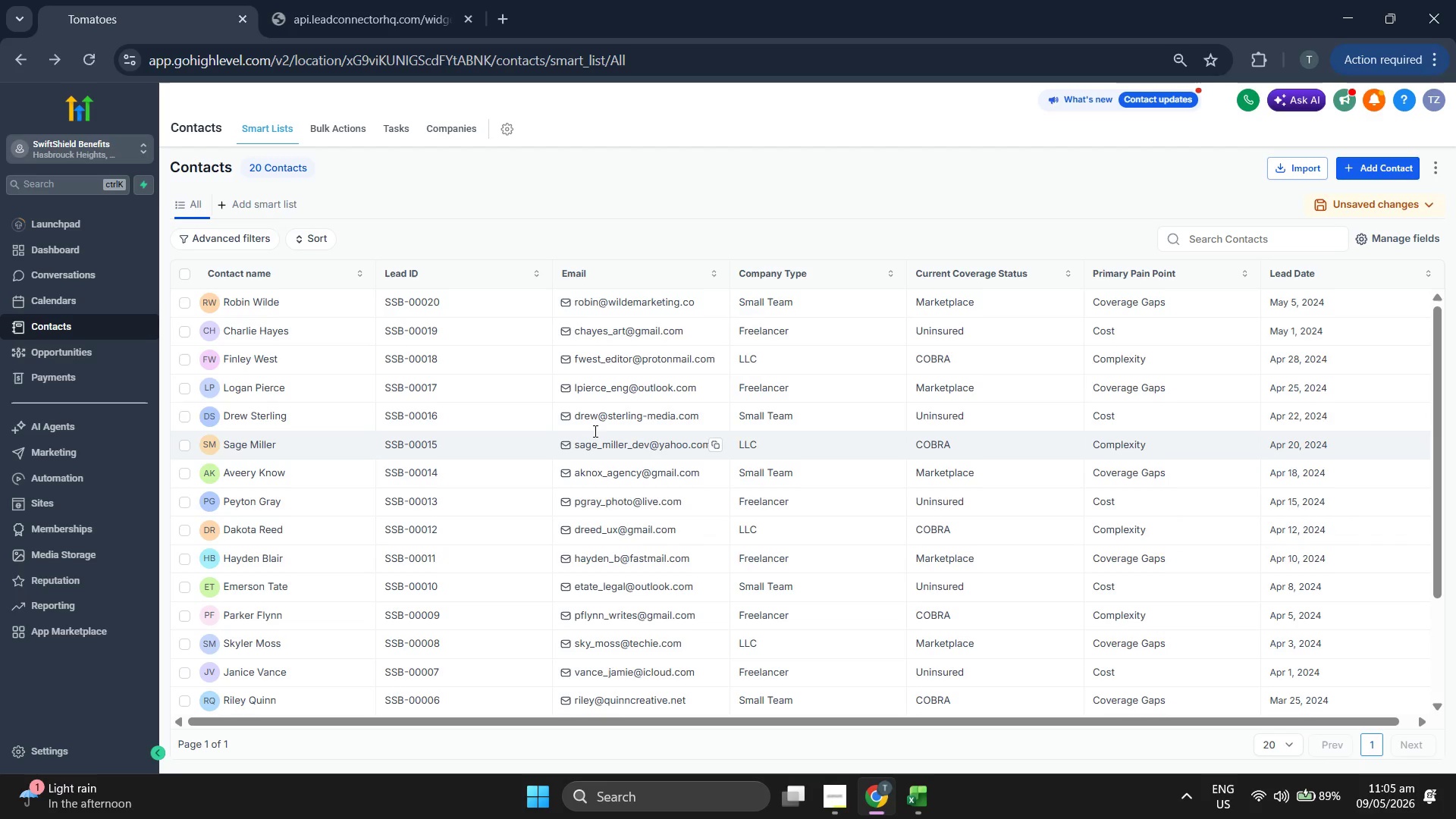 
mouse_move([438, 459])
 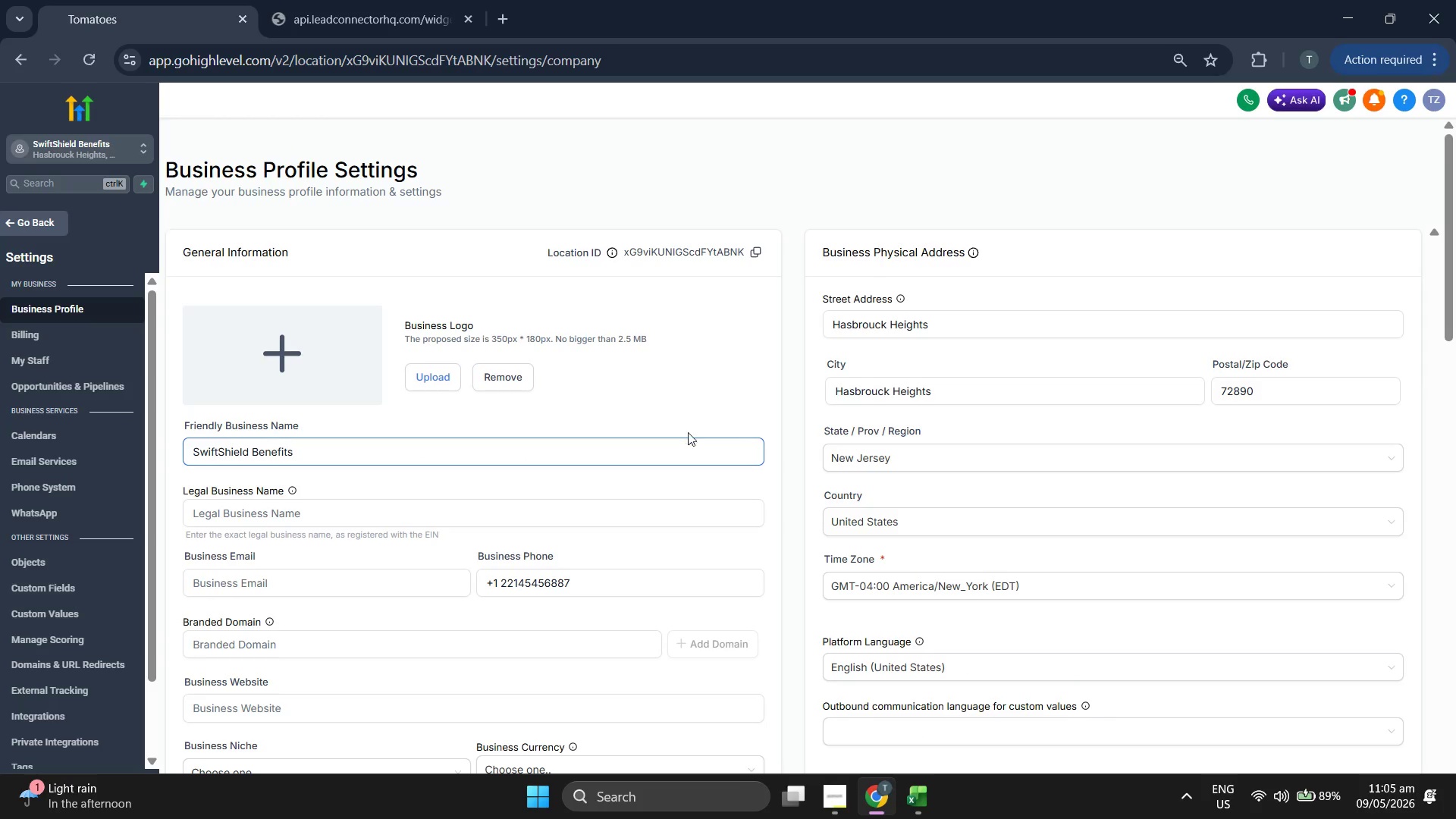 
scroll: coordinate [802, 533], scroll_direction: down, amount: 2.0